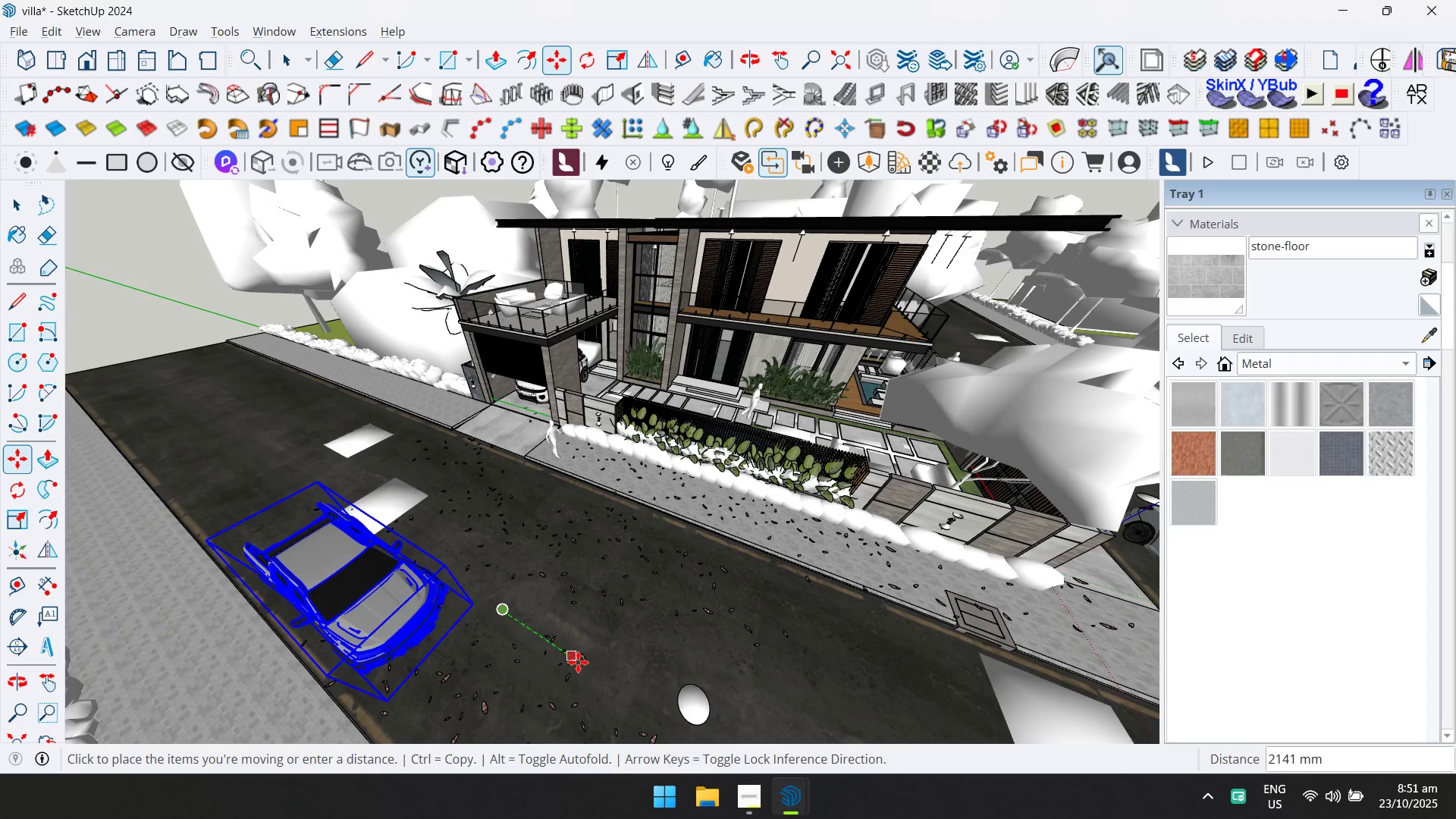 
left_click([579, 662])
 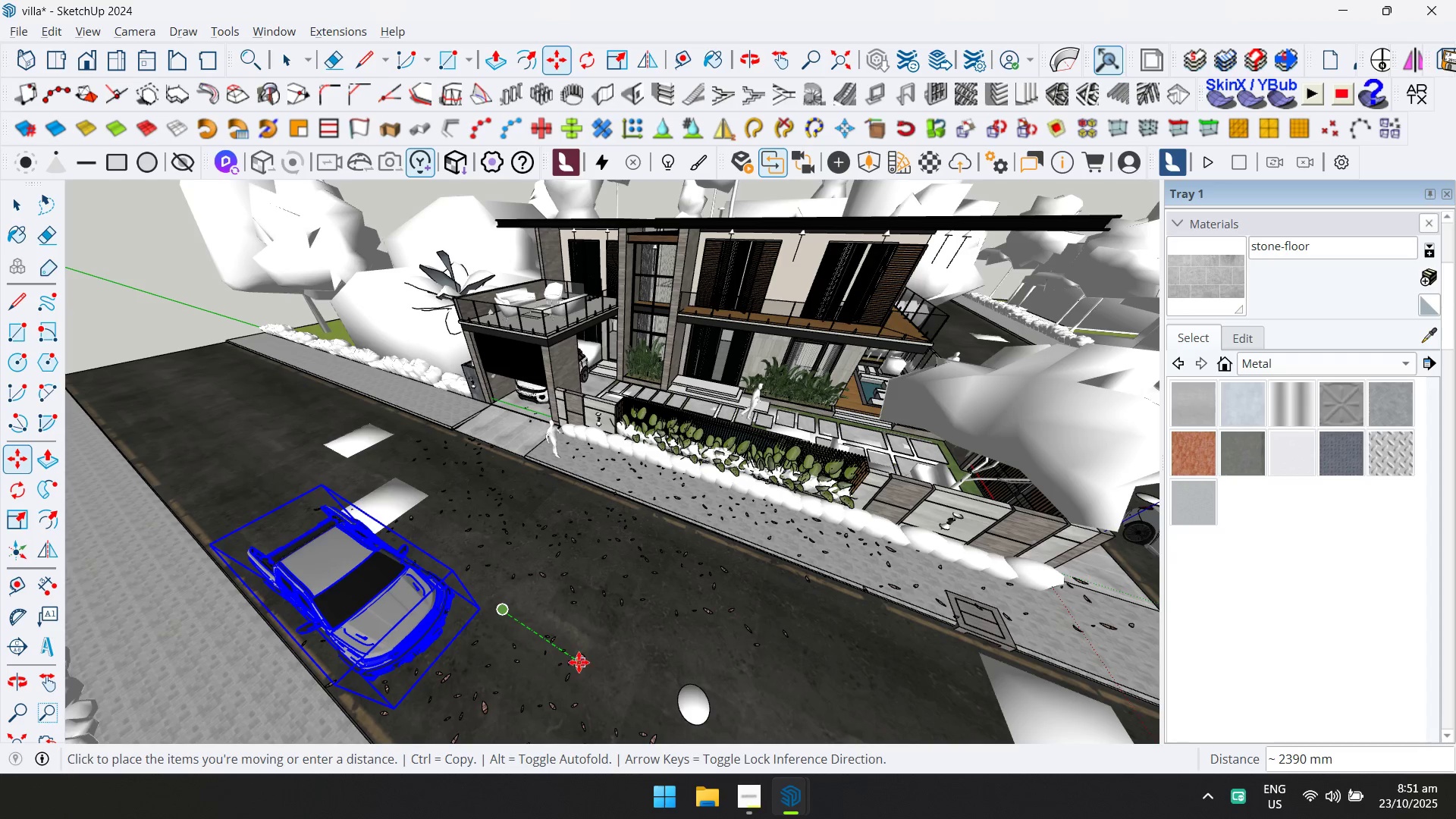 
key(Alt+AltLeft)
 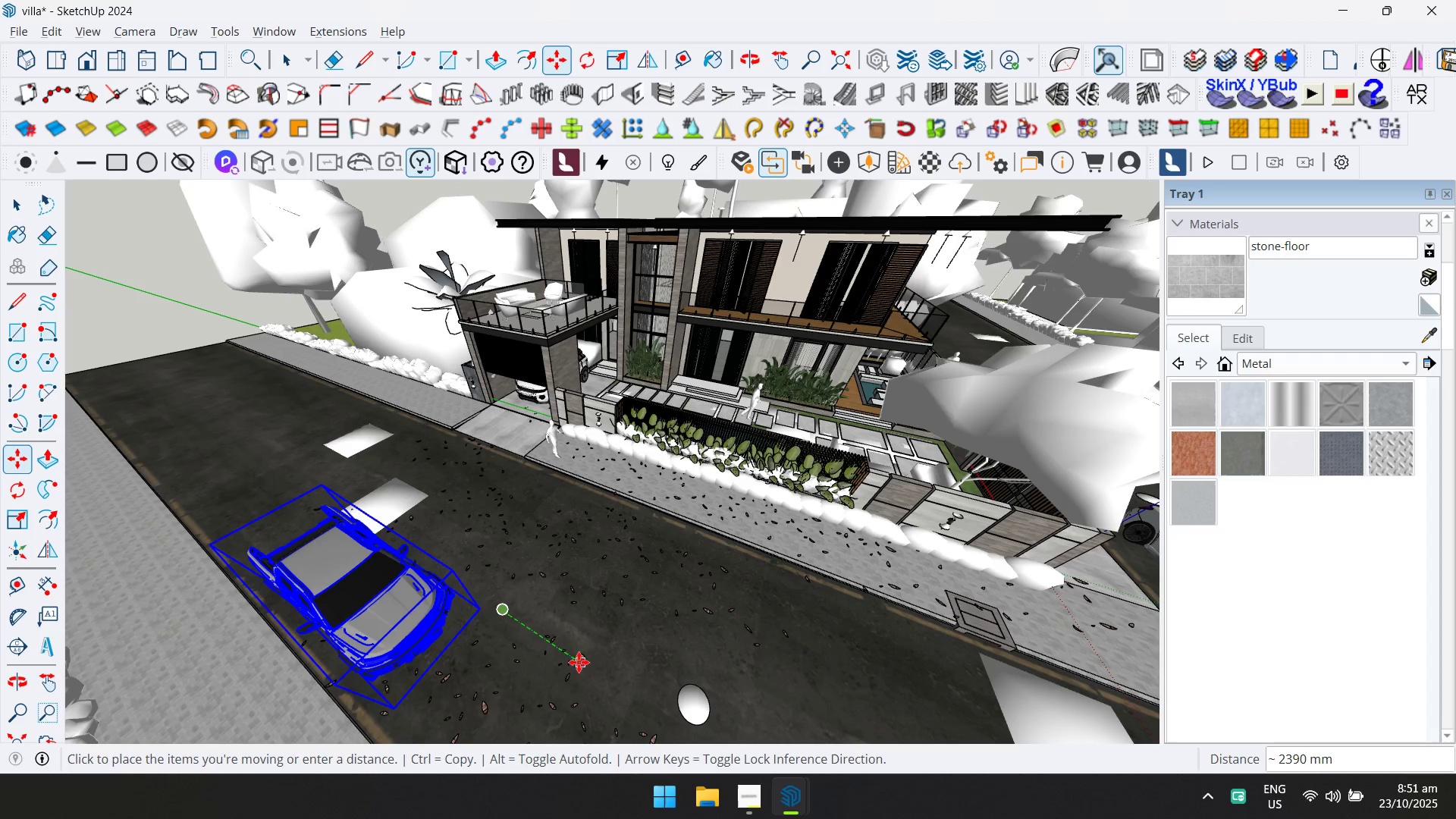 
key(Alt+Tab)
 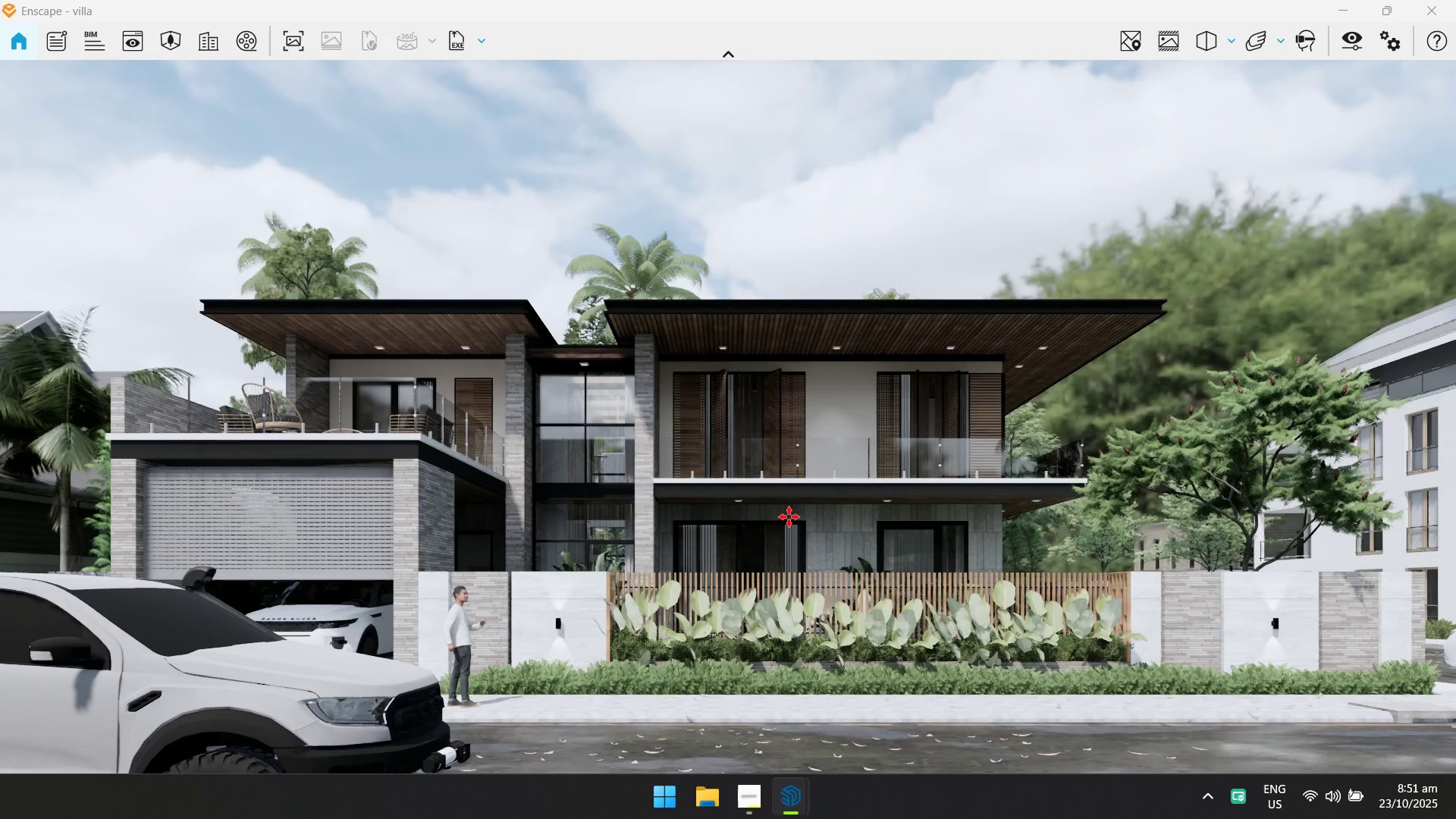 
key(Alt+AltLeft)
 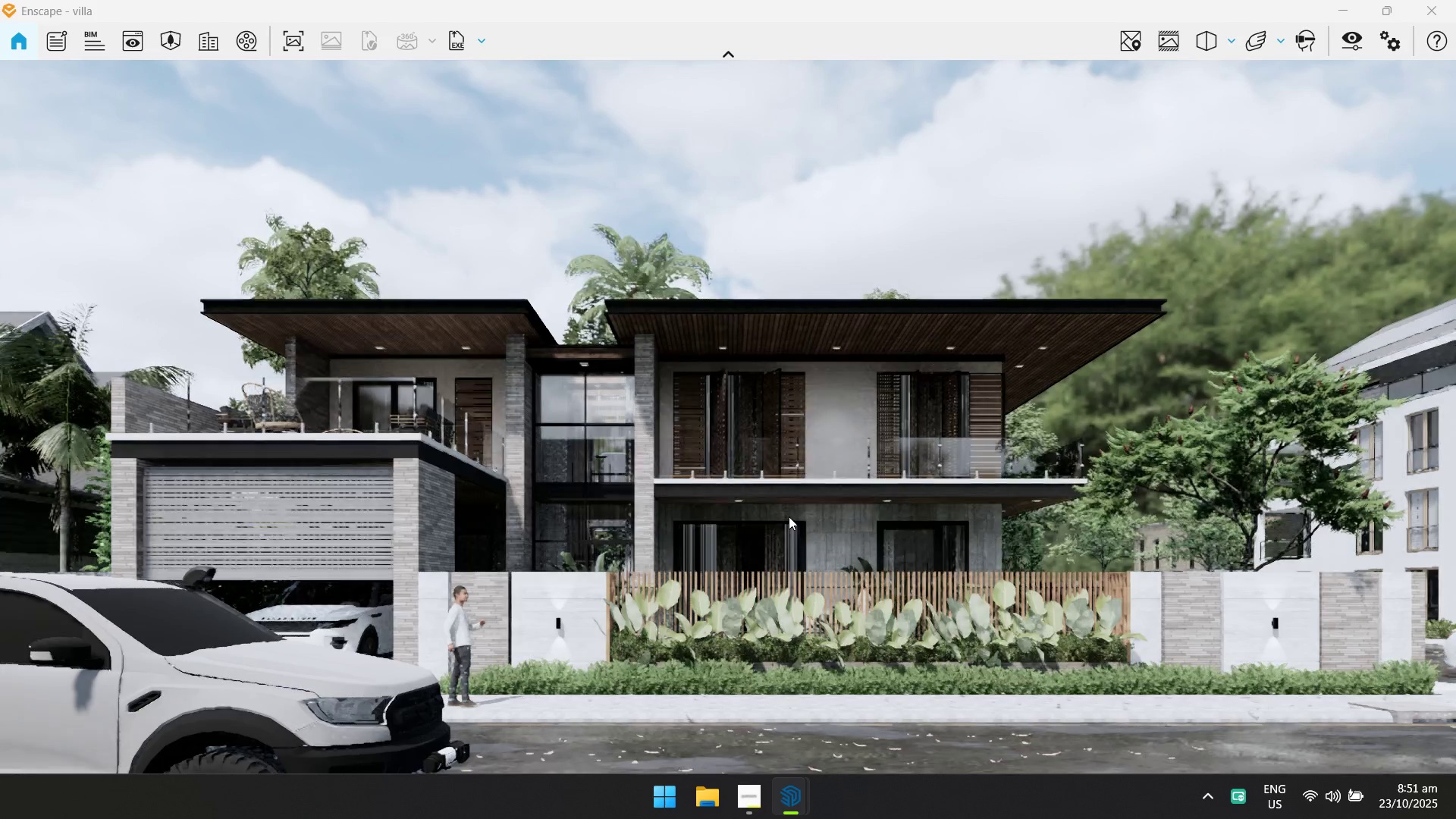 
key(Alt+Tab)
 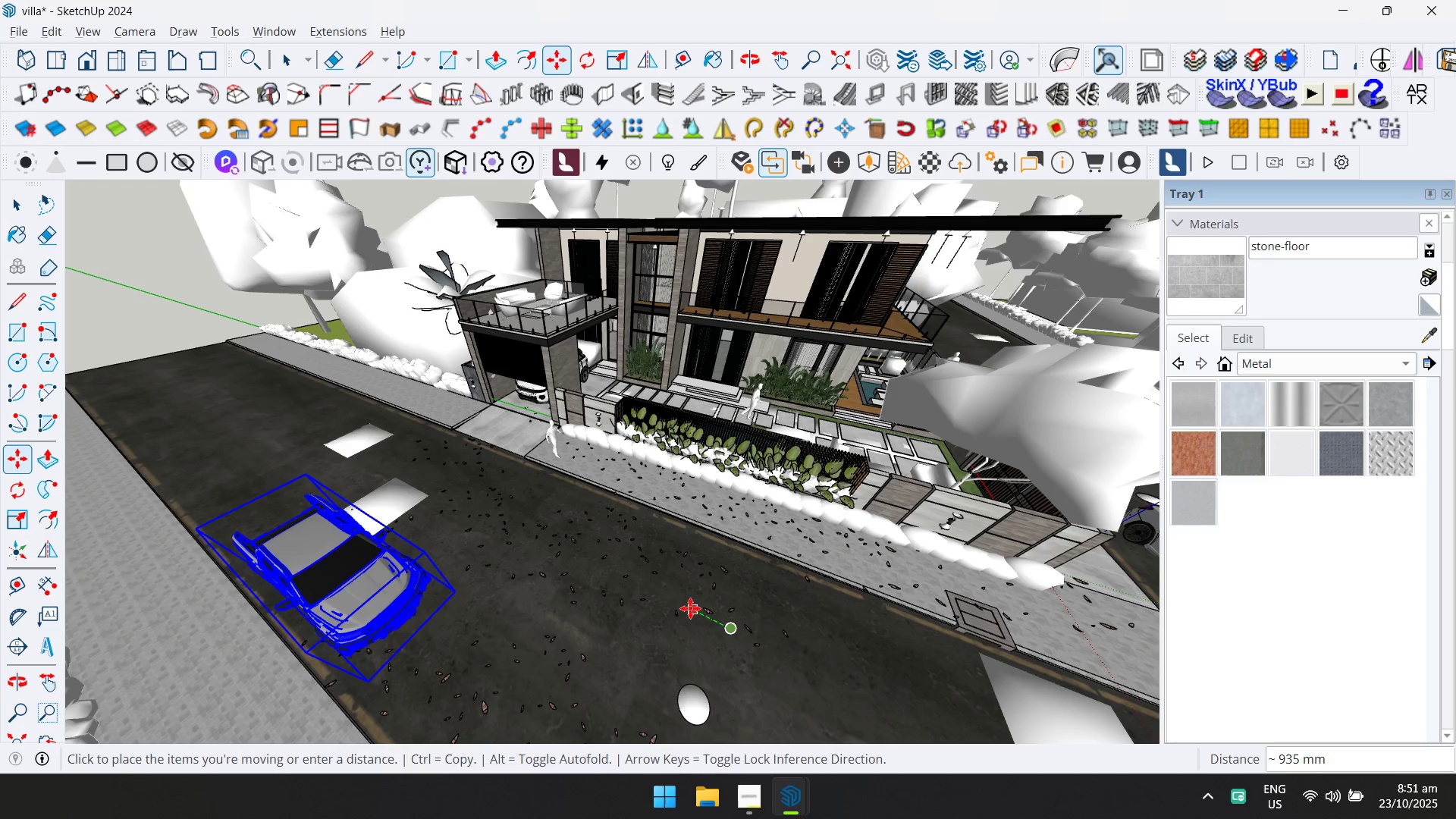 
left_click([690, 608])
 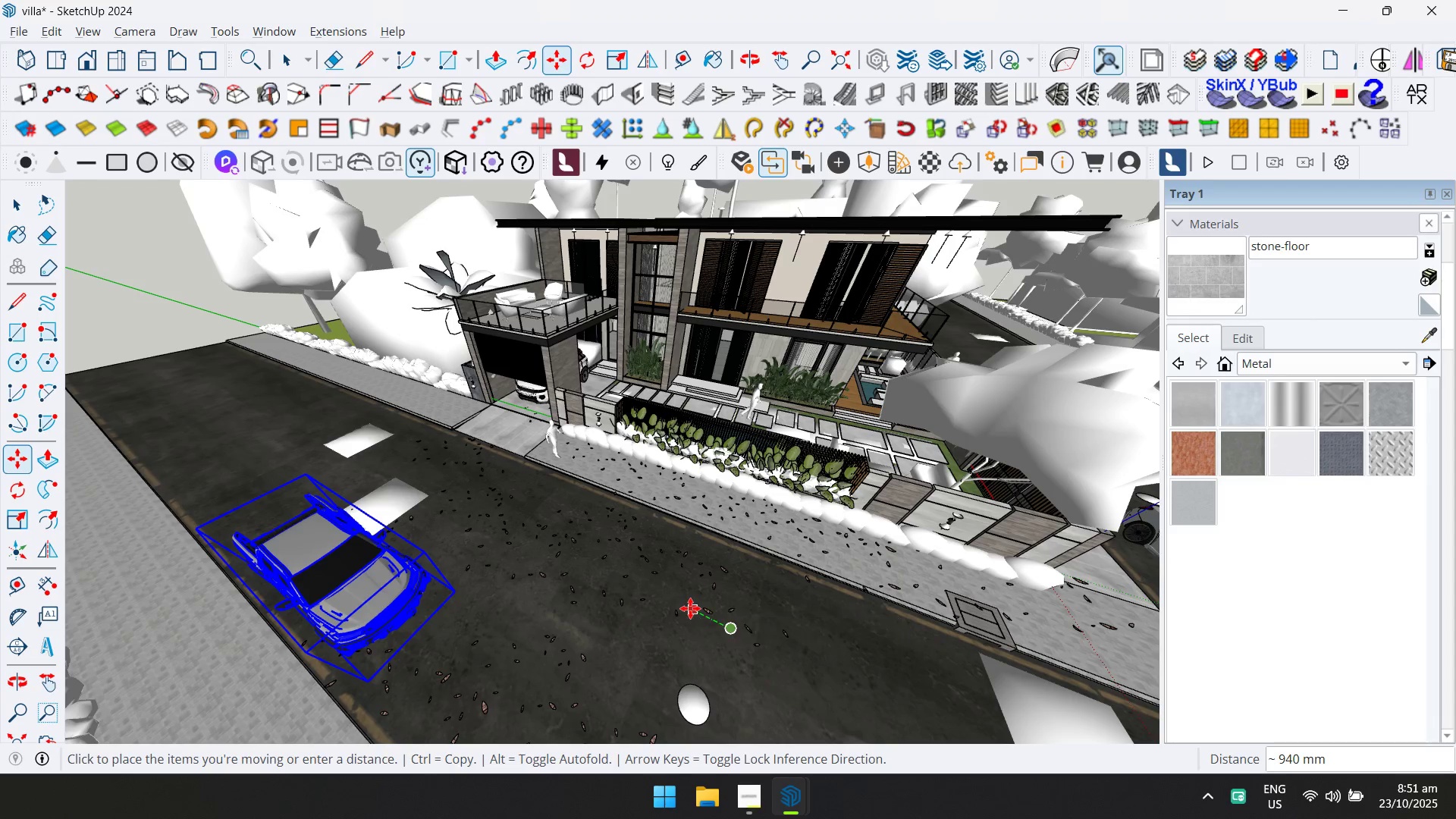 
key(Alt+AltLeft)
 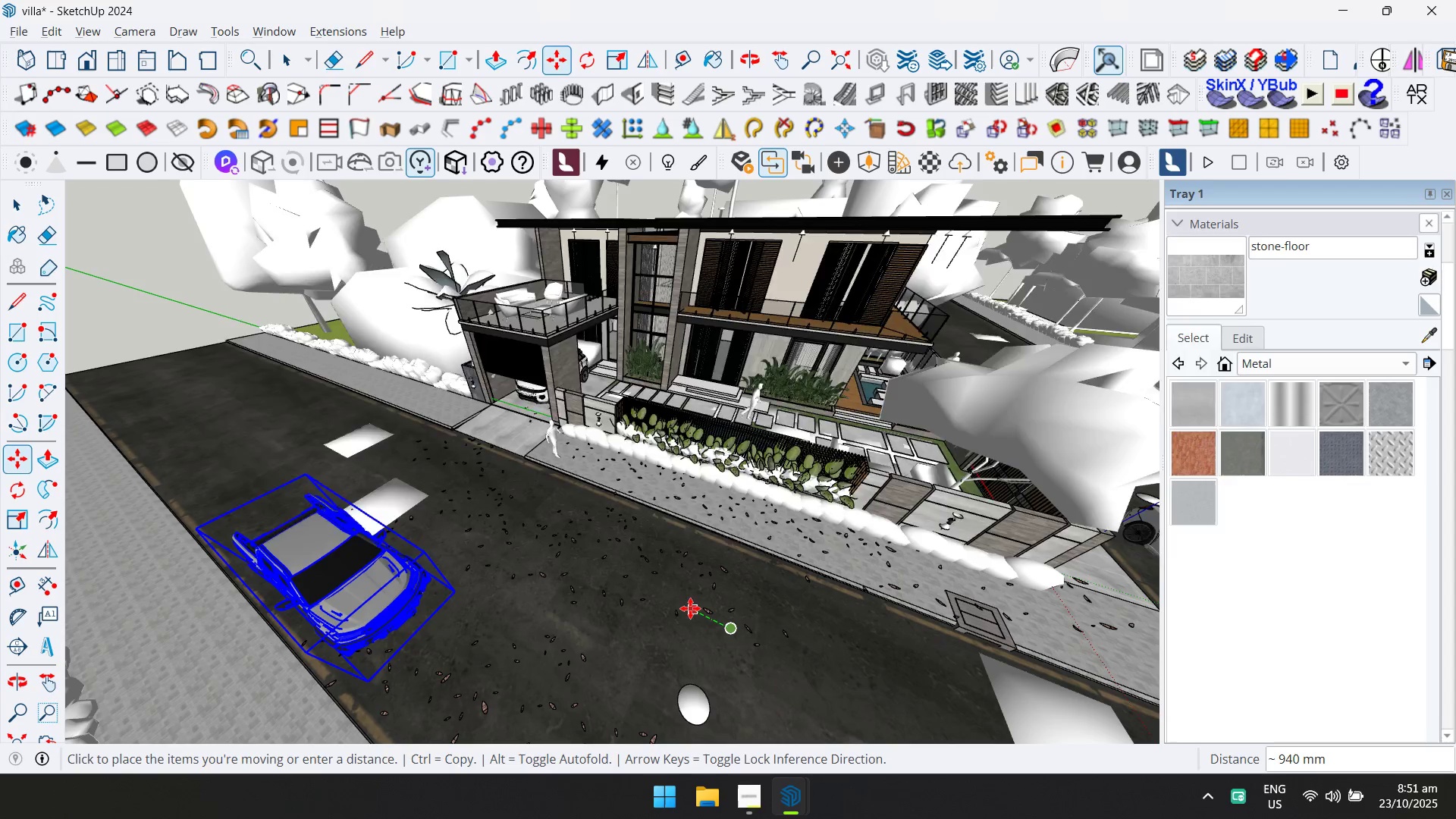 
key(Alt+Tab)
 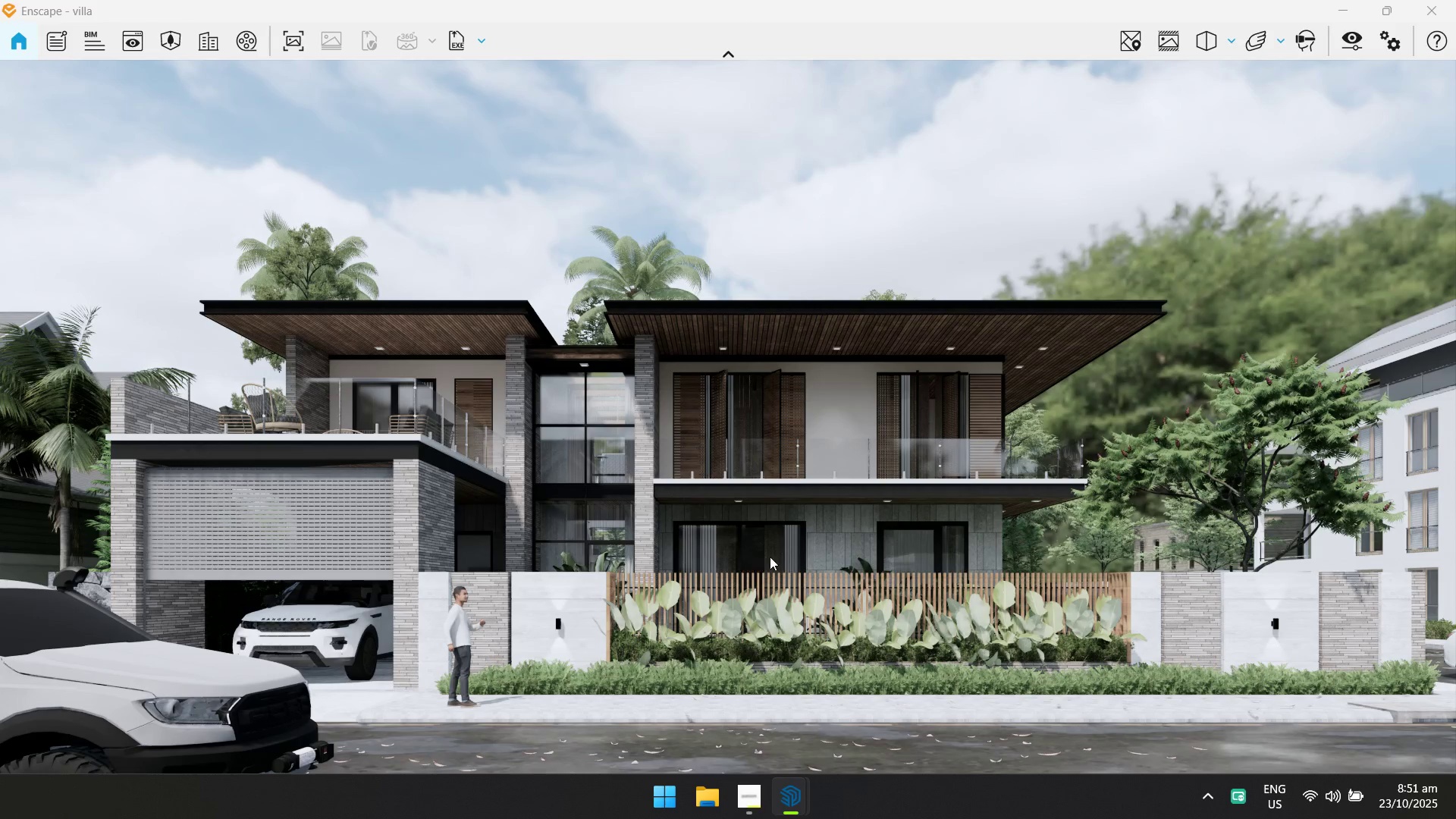 
left_click([1357, 37])
 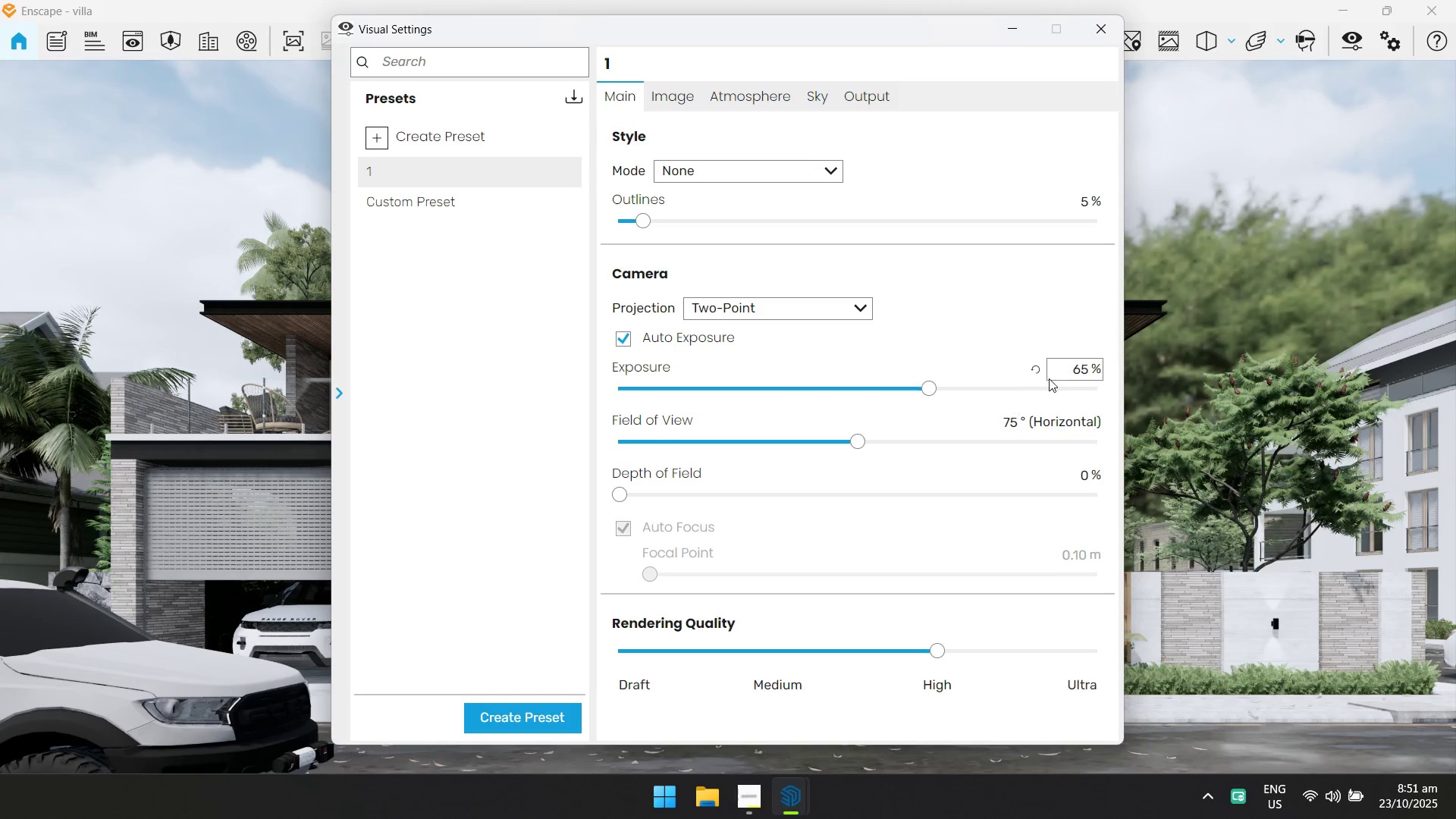 
left_click([1070, 369])
 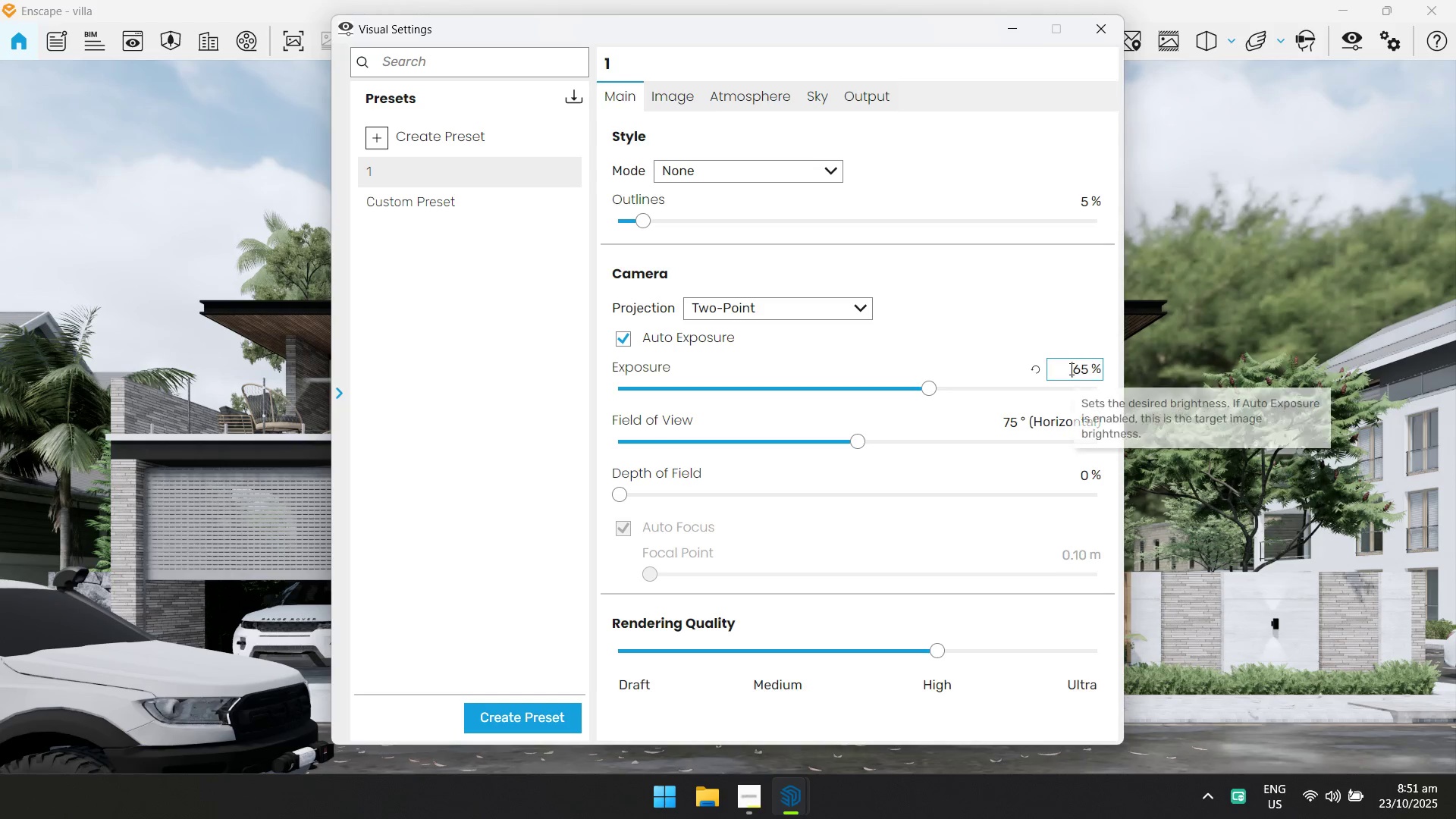 
key(Control+ControlLeft)
 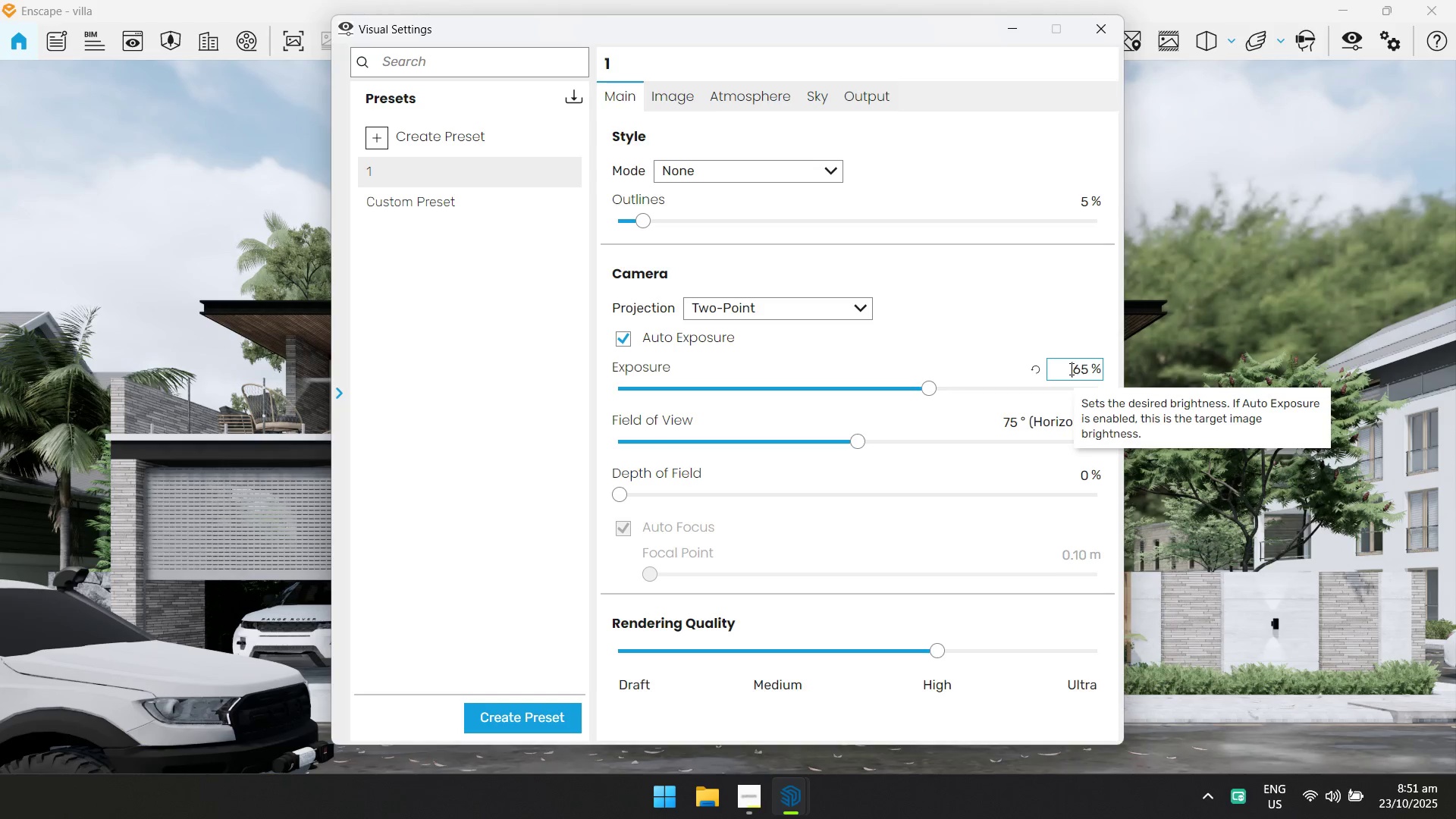 
key(Control+A)
 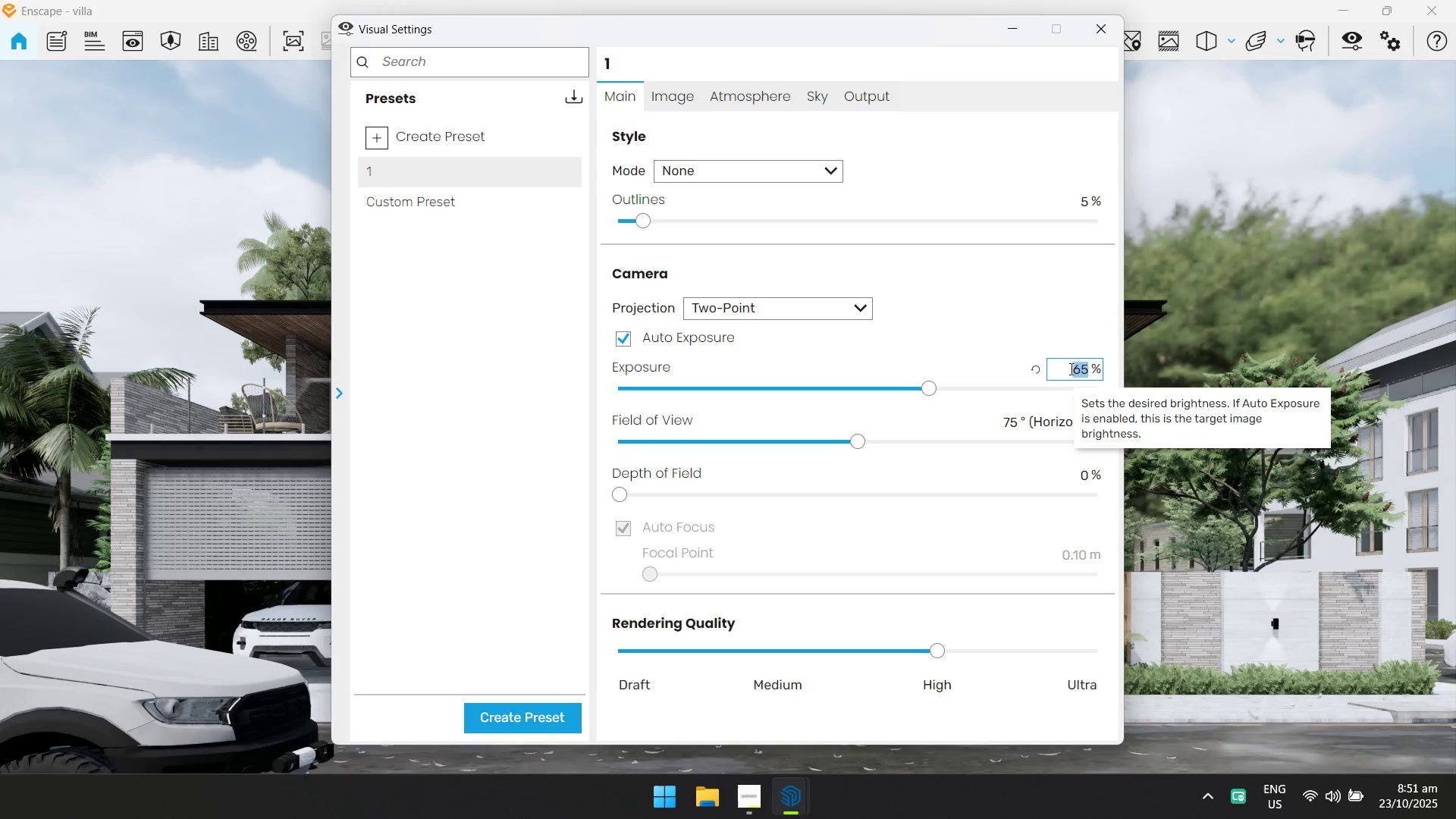 
type(70)
 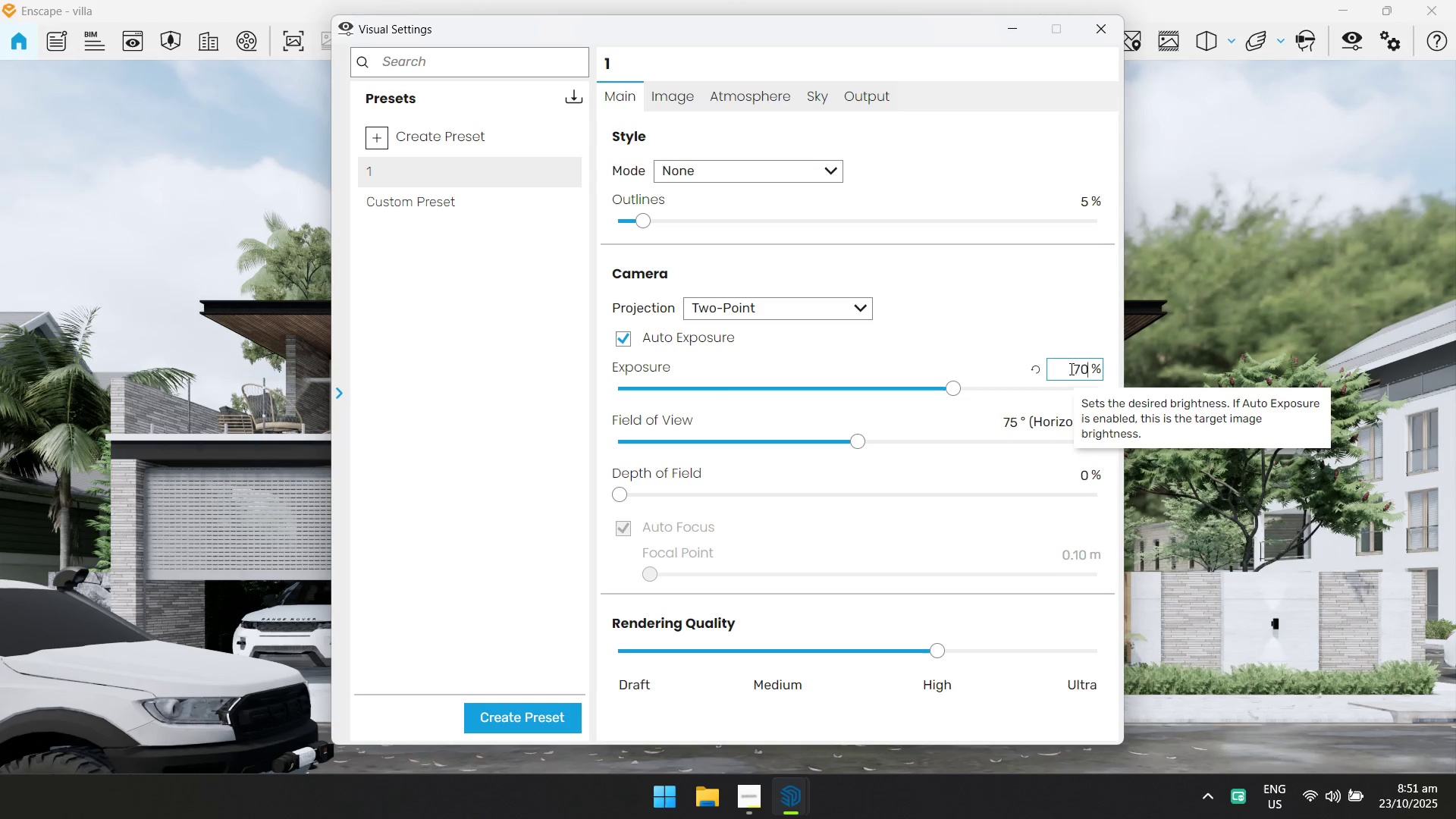 
key(Enter)
 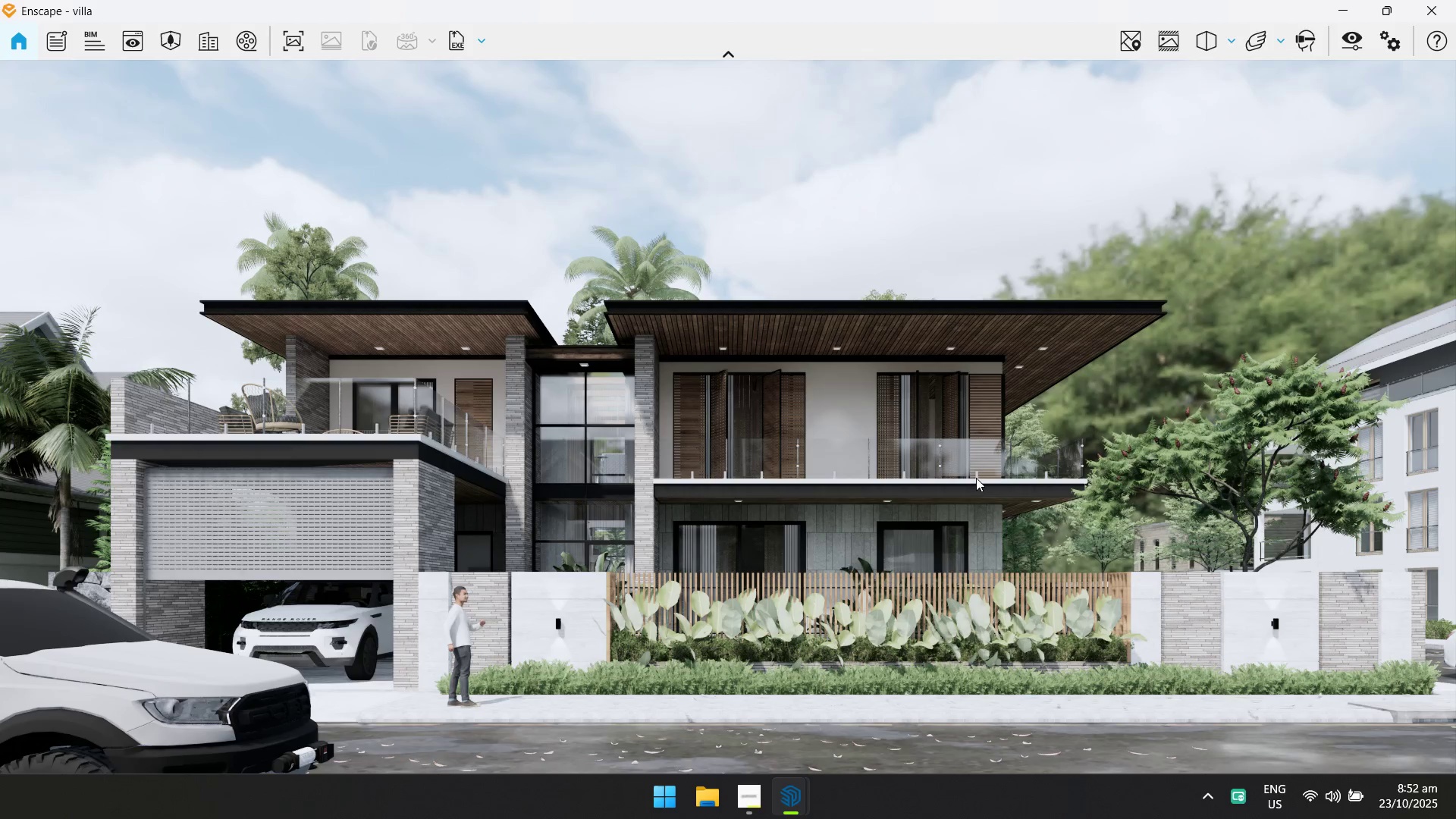 
wait(43.09)
 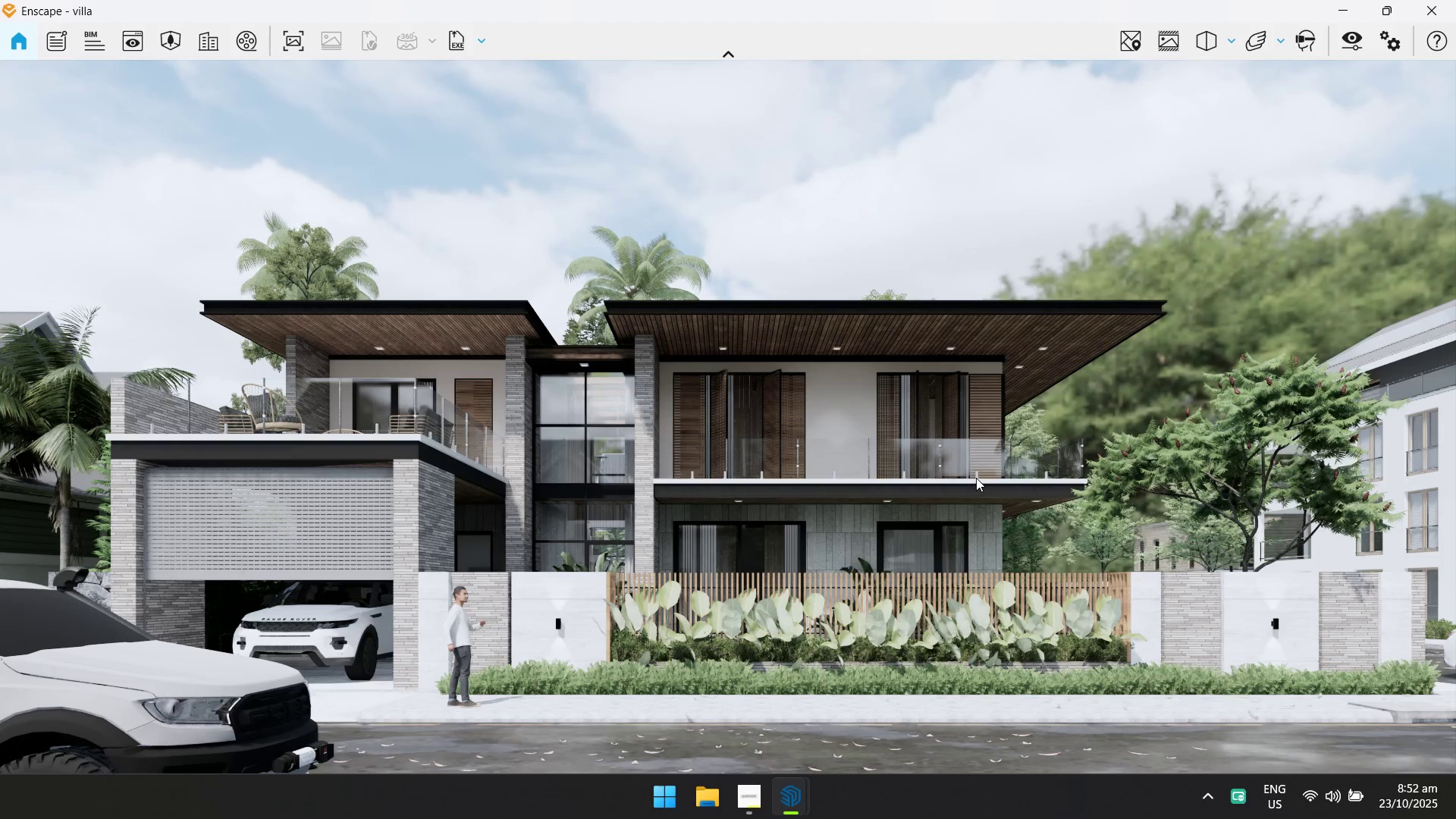 
left_click([1342, 47])
 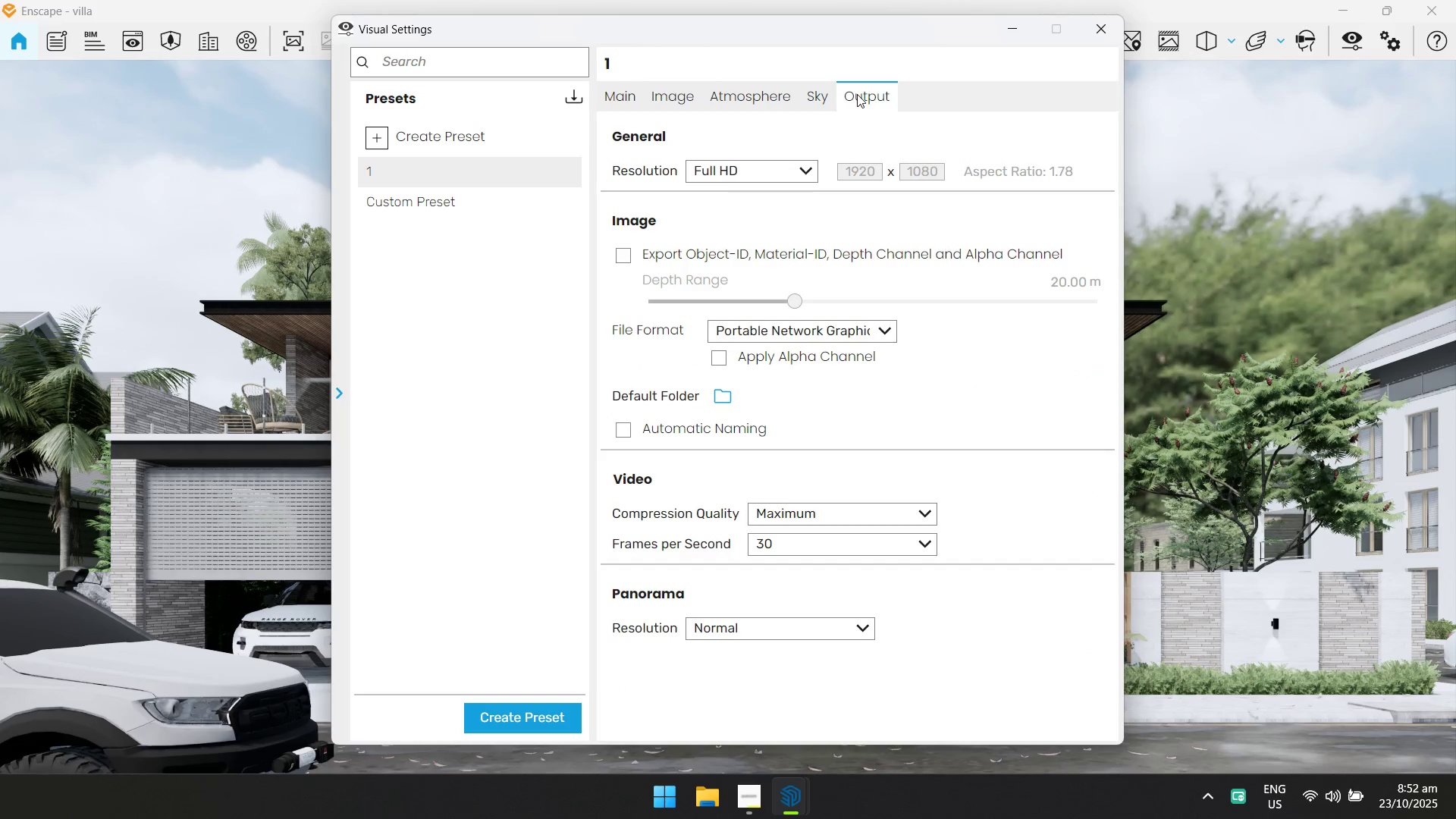 
left_click([1090, 27])
 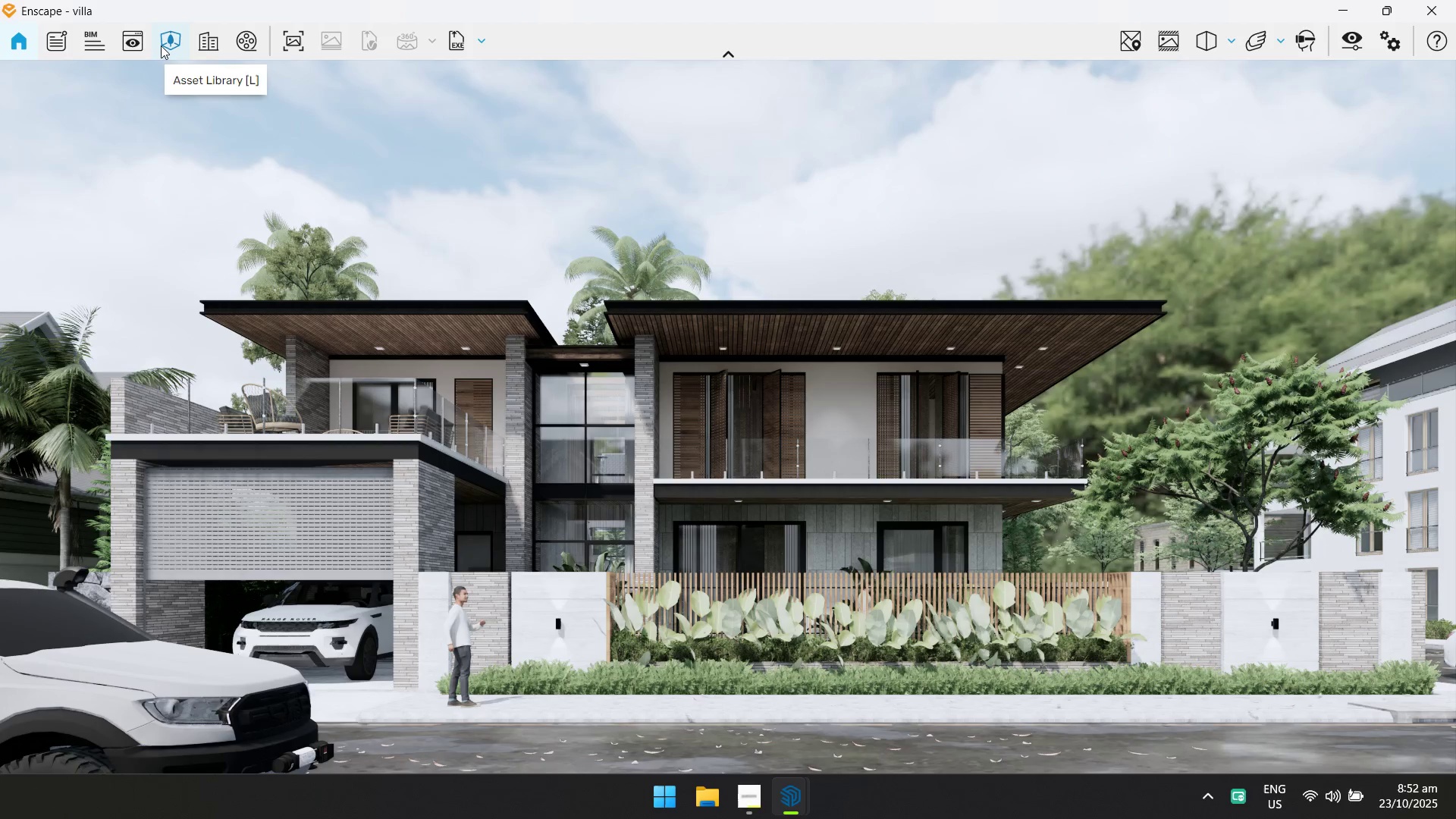 
left_click([138, 45])
 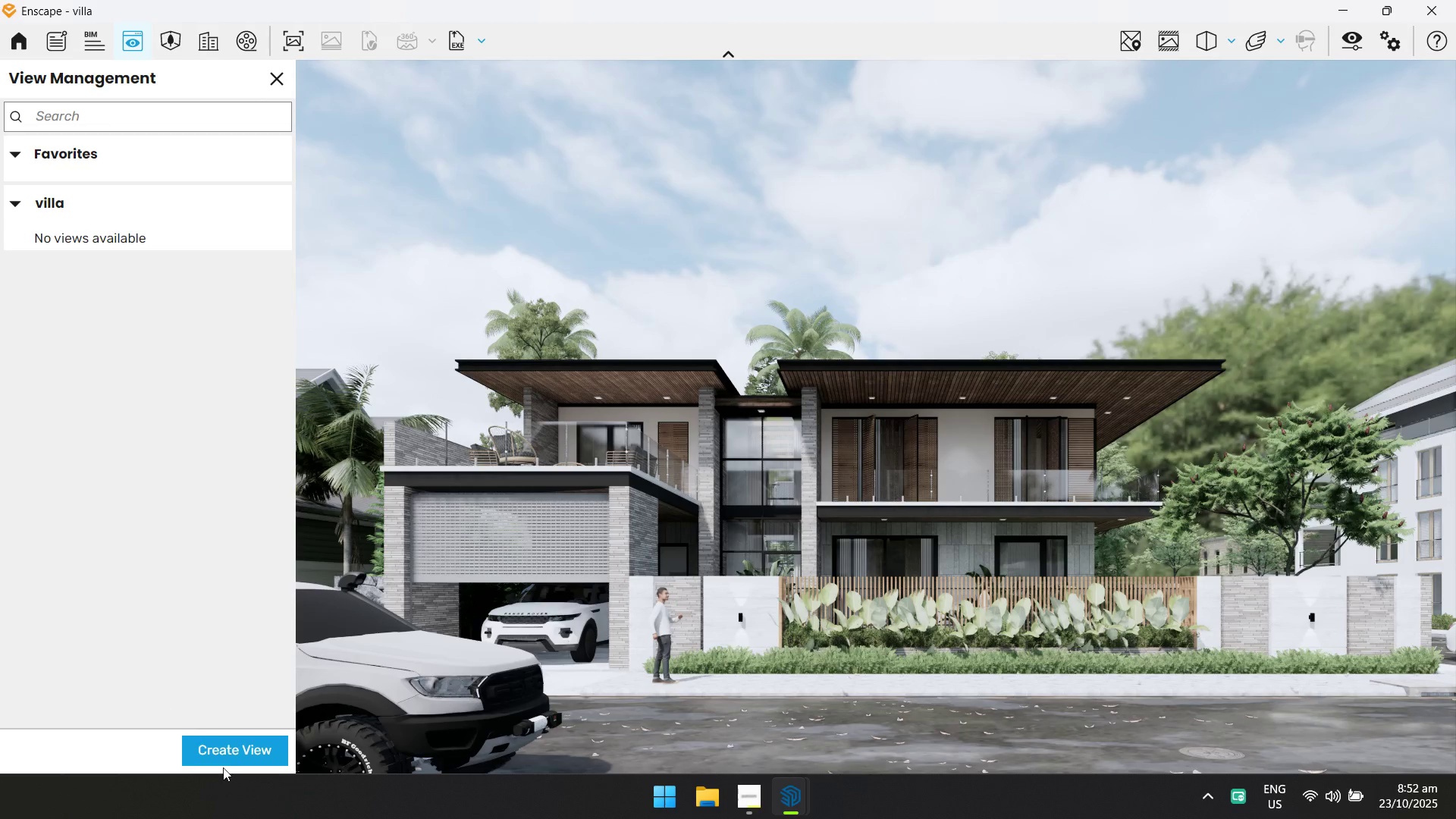 
double_click([228, 754])
 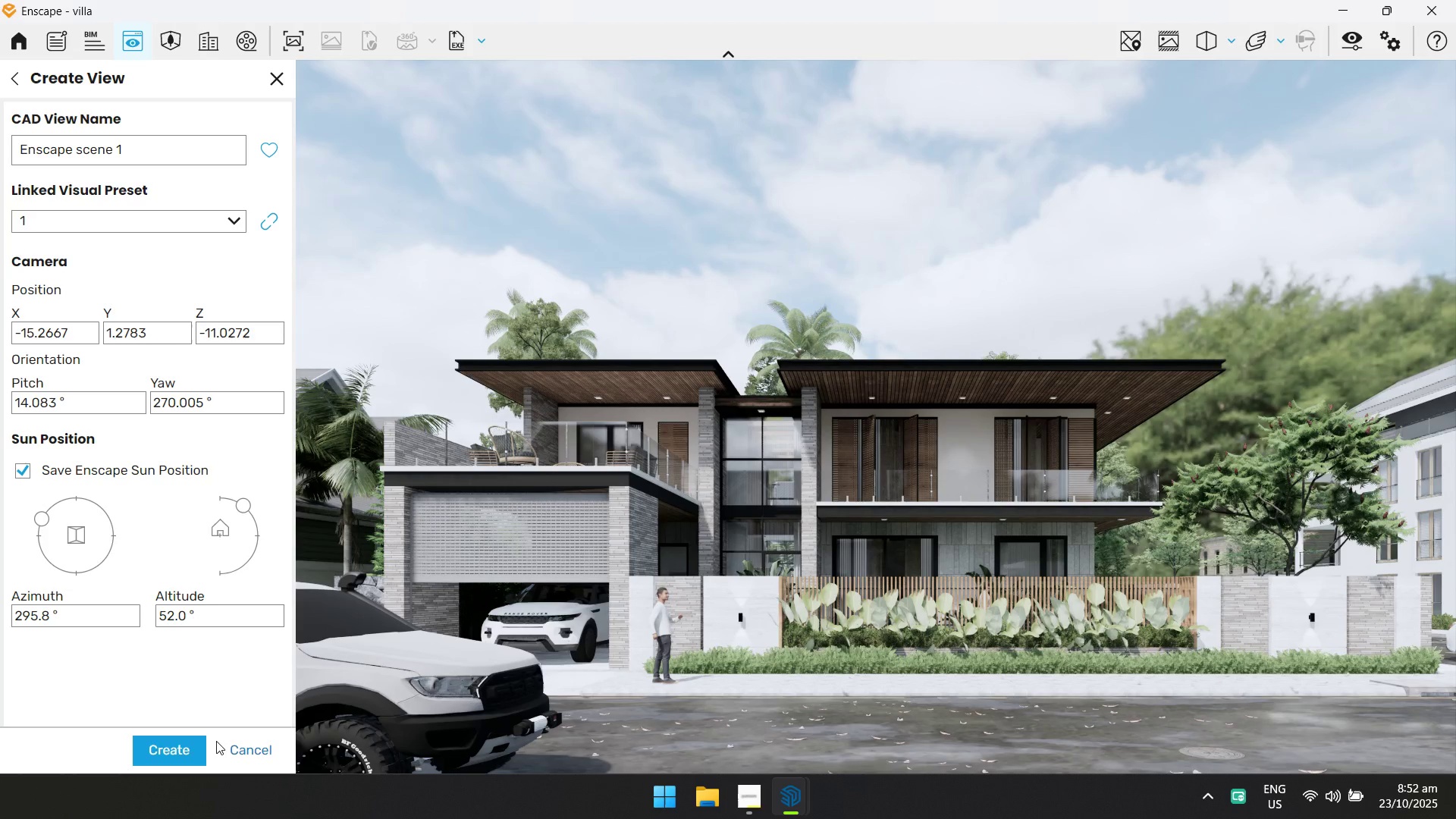 
left_click([177, 753])
 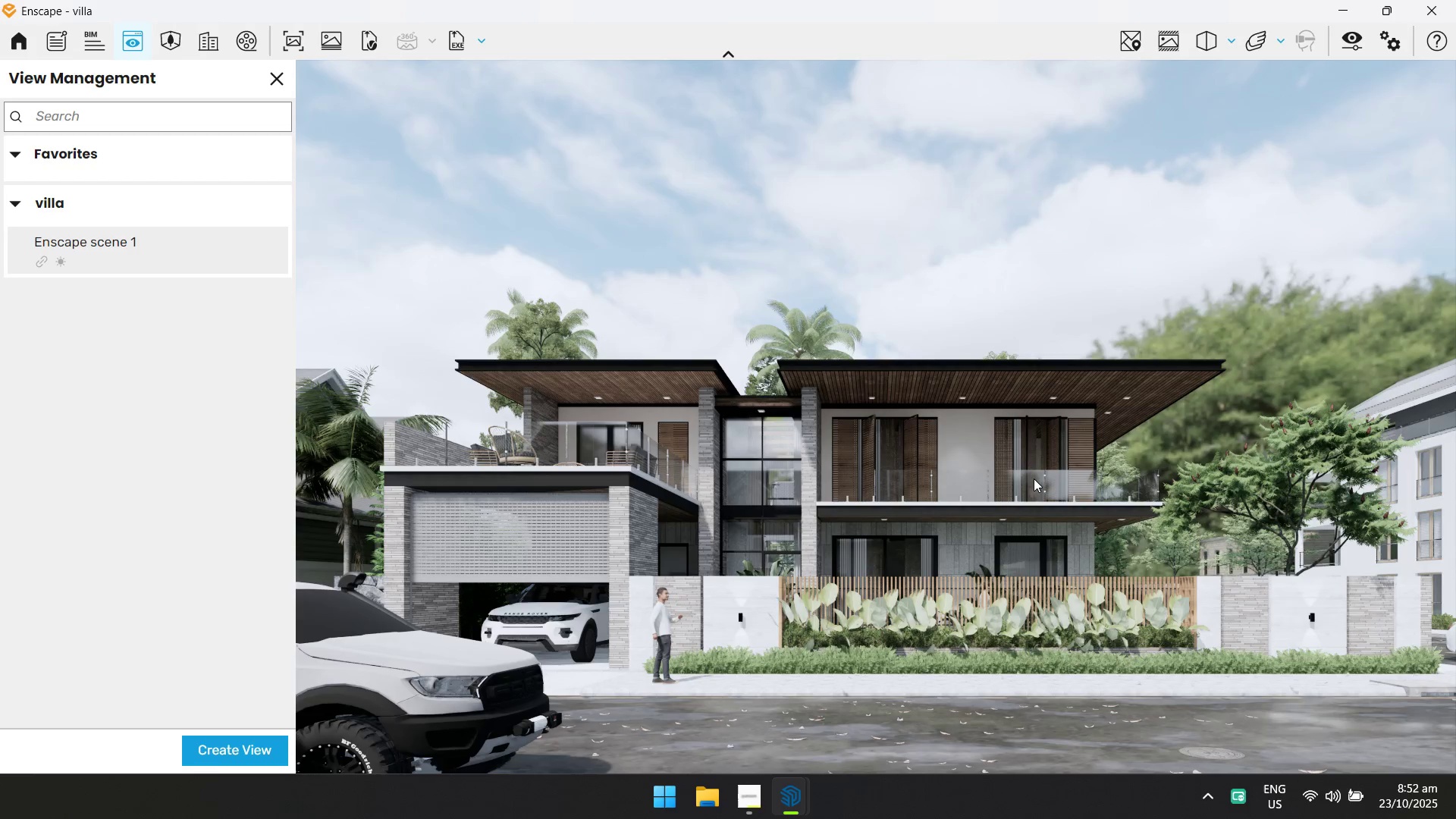 
wait(6.42)
 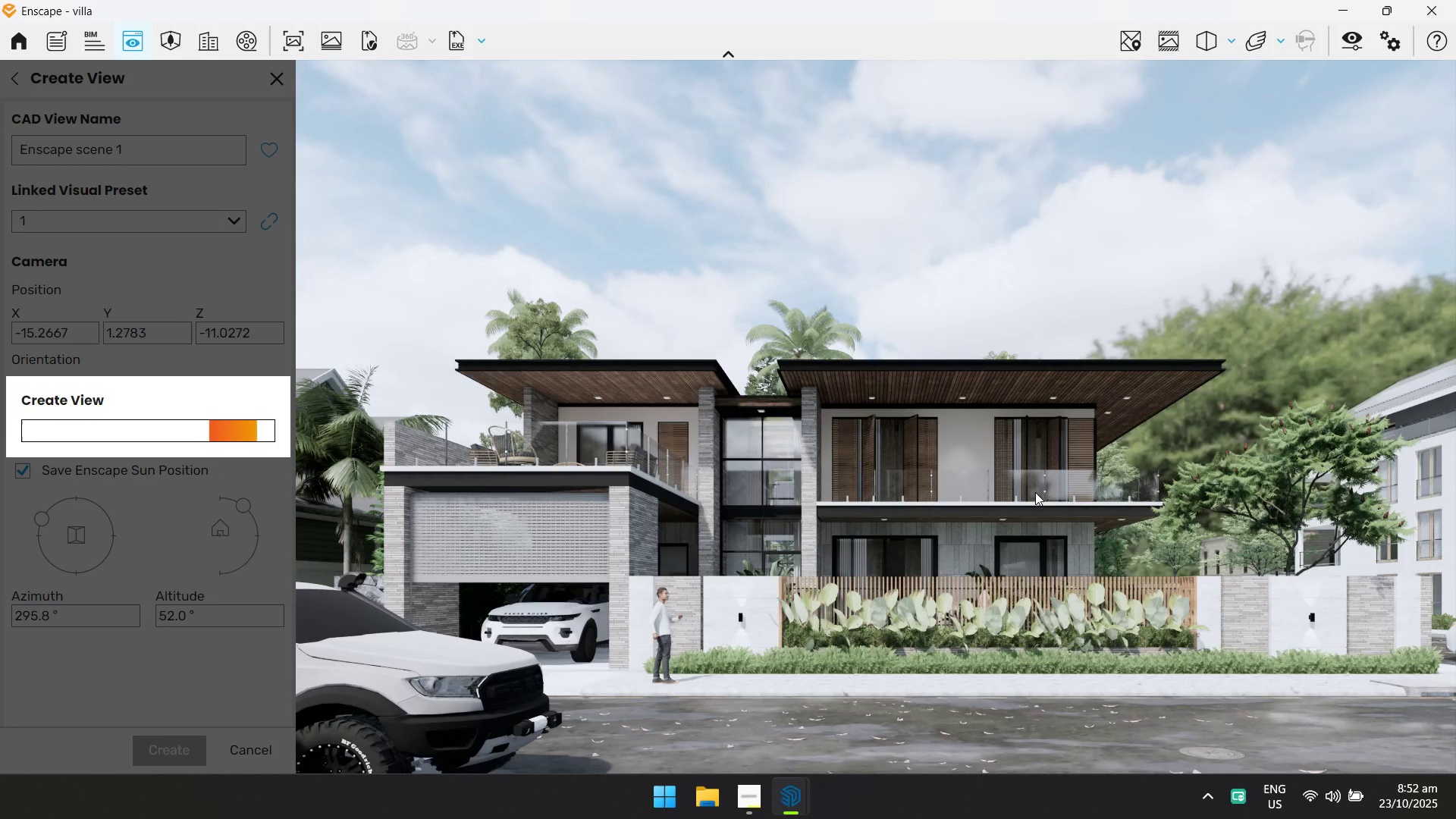 
left_click([977, 465])
 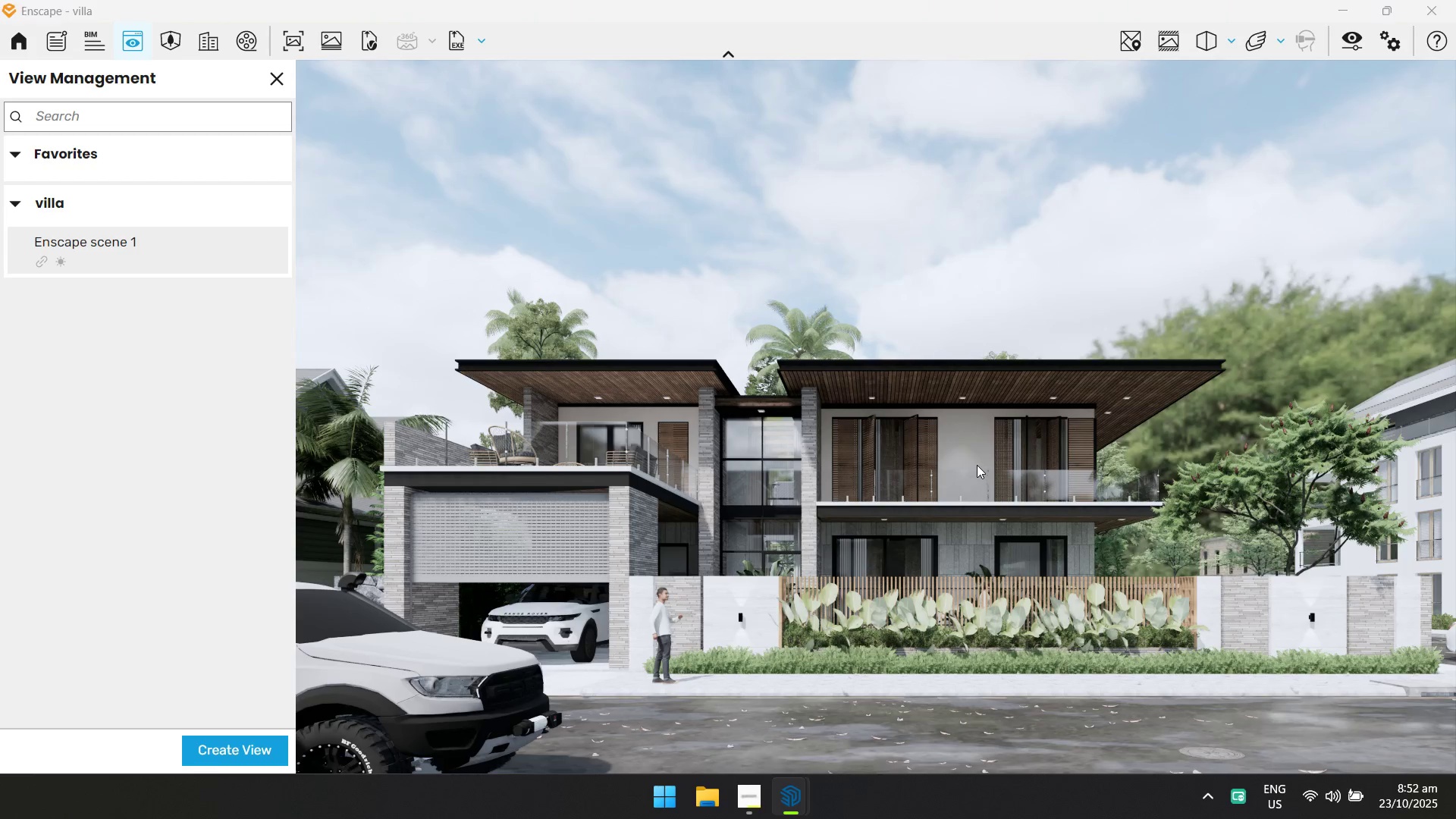 
left_click_drag(start_coordinate=[981, 470], to_coordinate=[981, 570])
 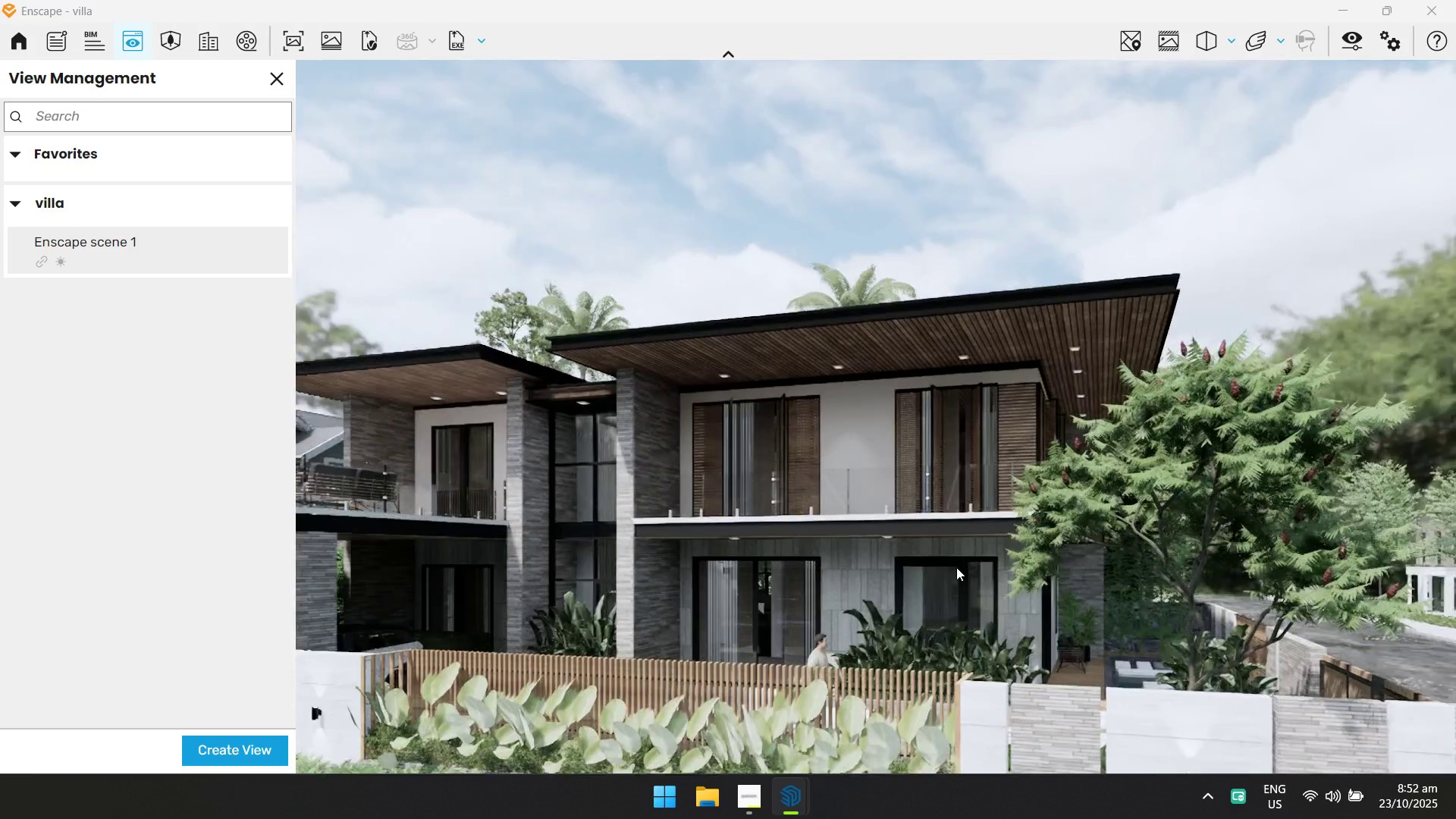 
hold_key(key=D, duration=1.06)
 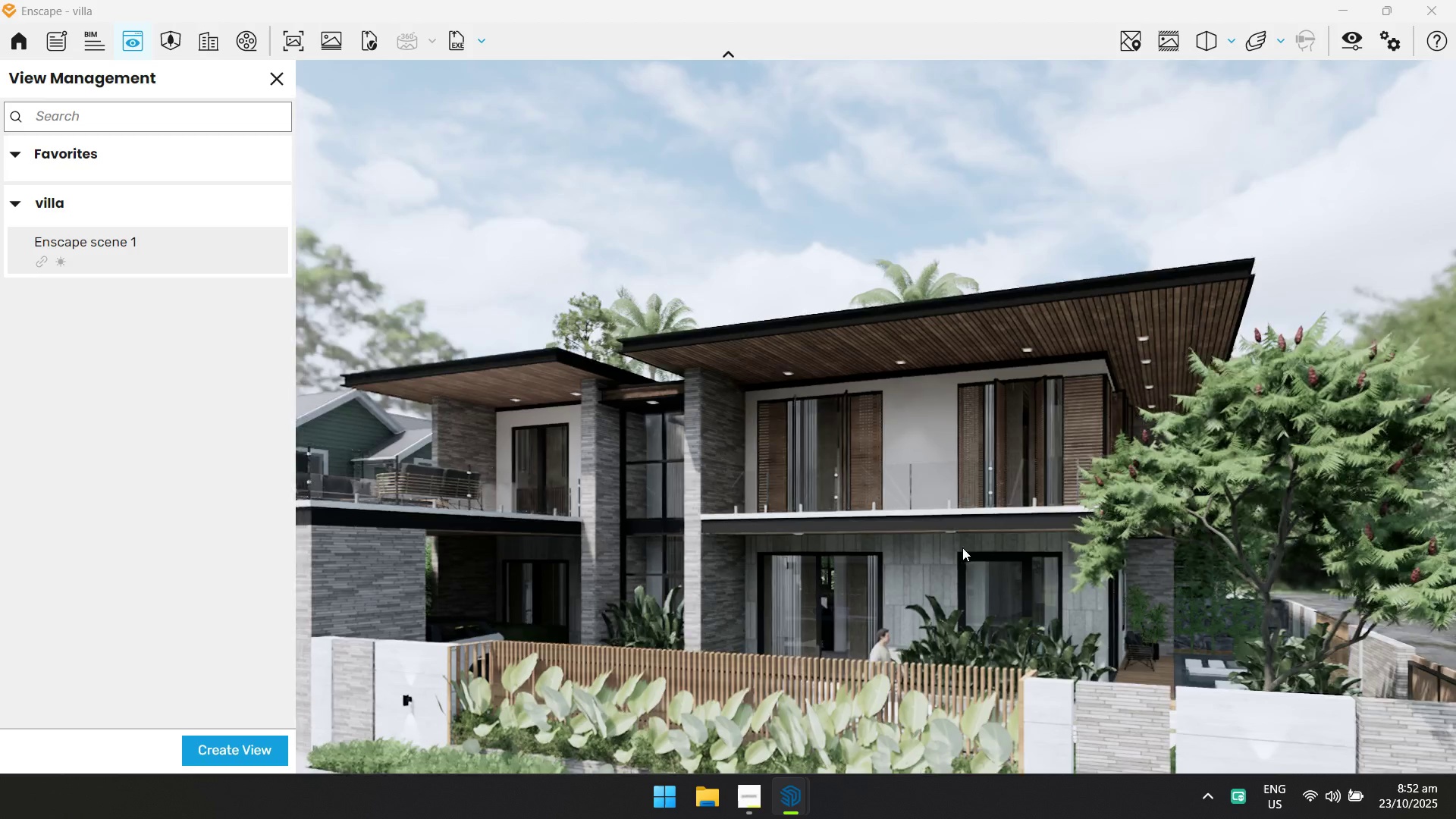 
hold_key(key=W, duration=0.56)
 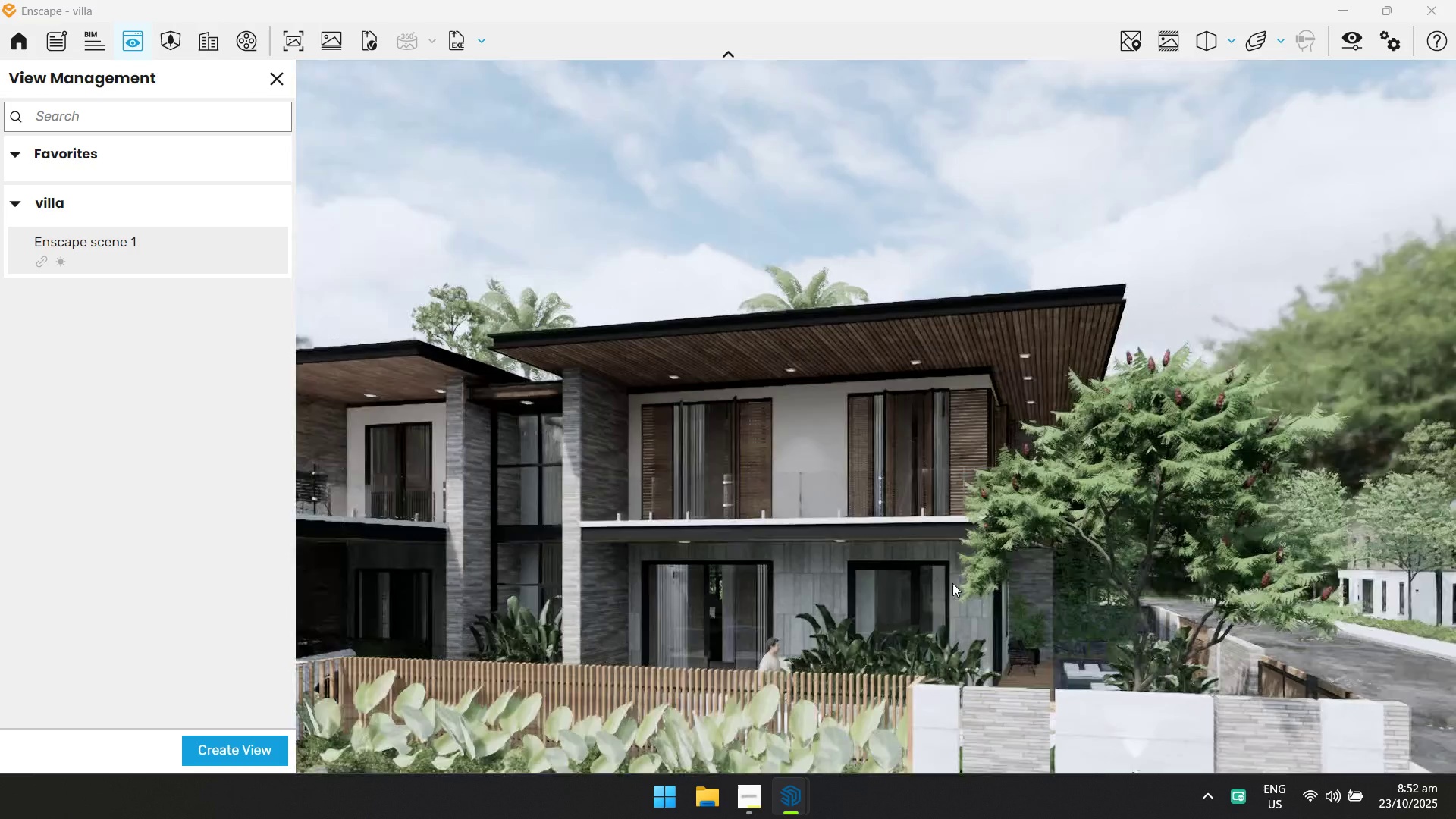 
hold_key(key=ShiftLeft, duration=0.58)
 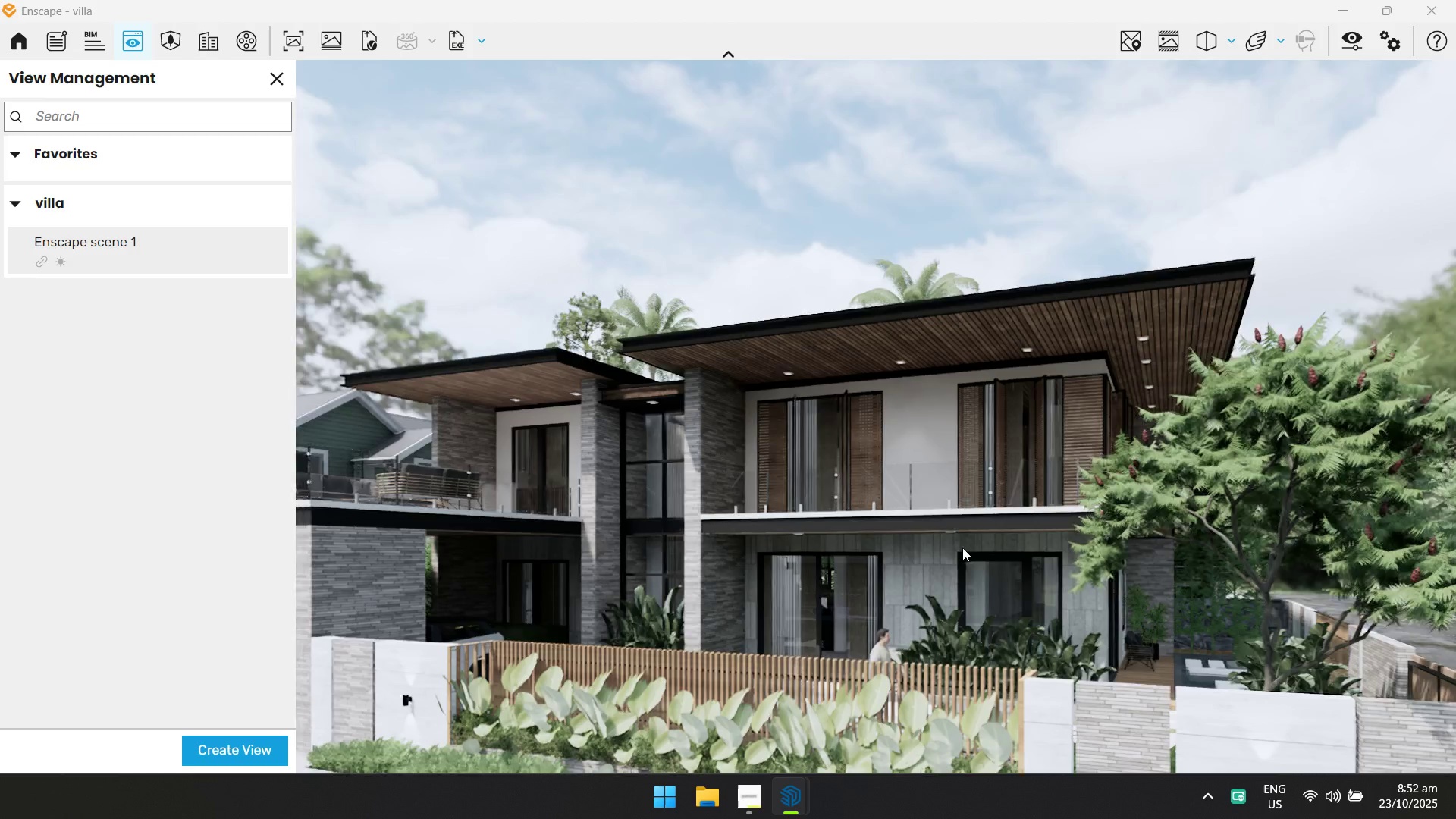 
hold_key(key=W, duration=0.32)
 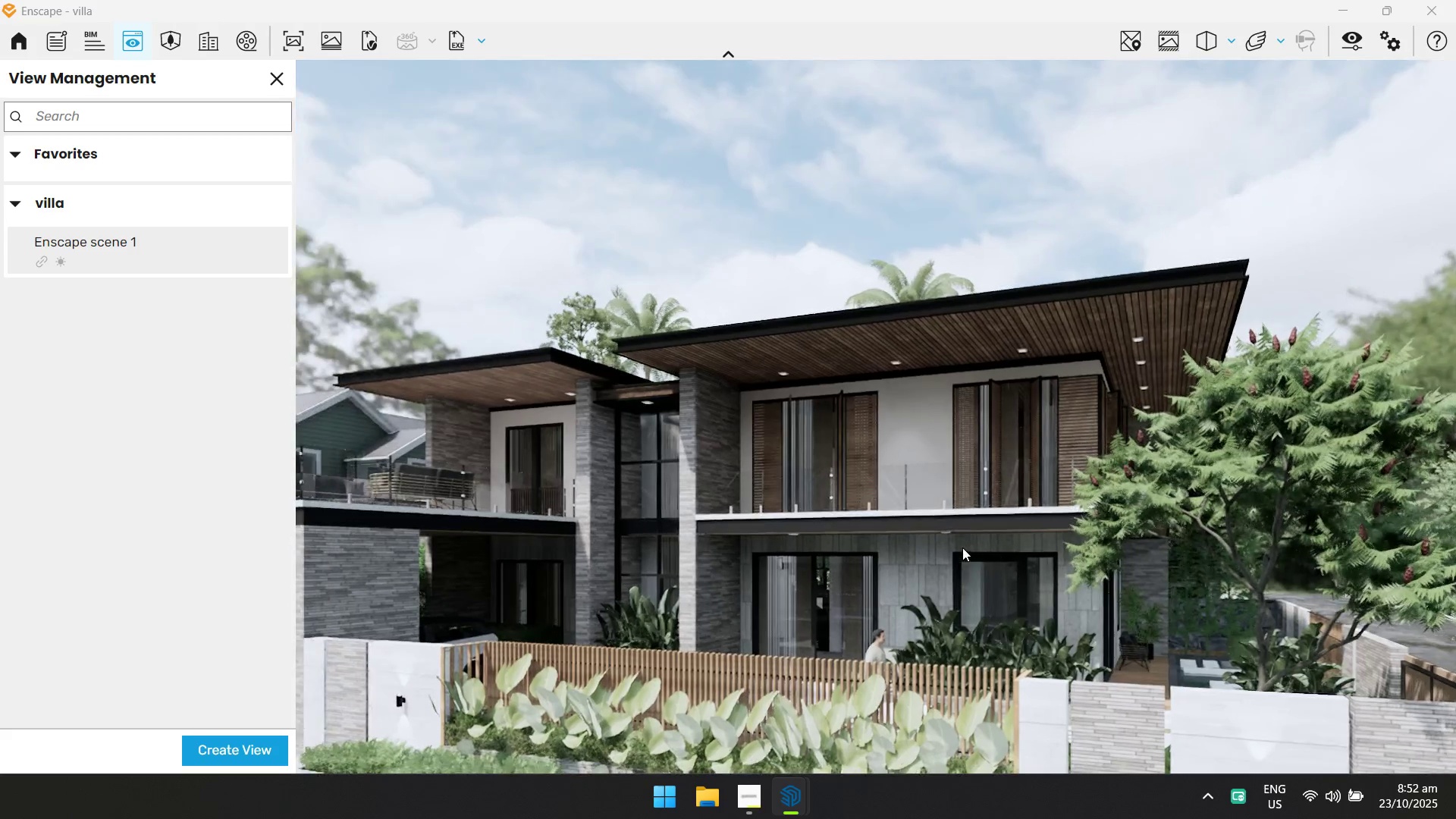 
left_click_drag(start_coordinate=[958, 585], to_coordinate=[717, 447])
 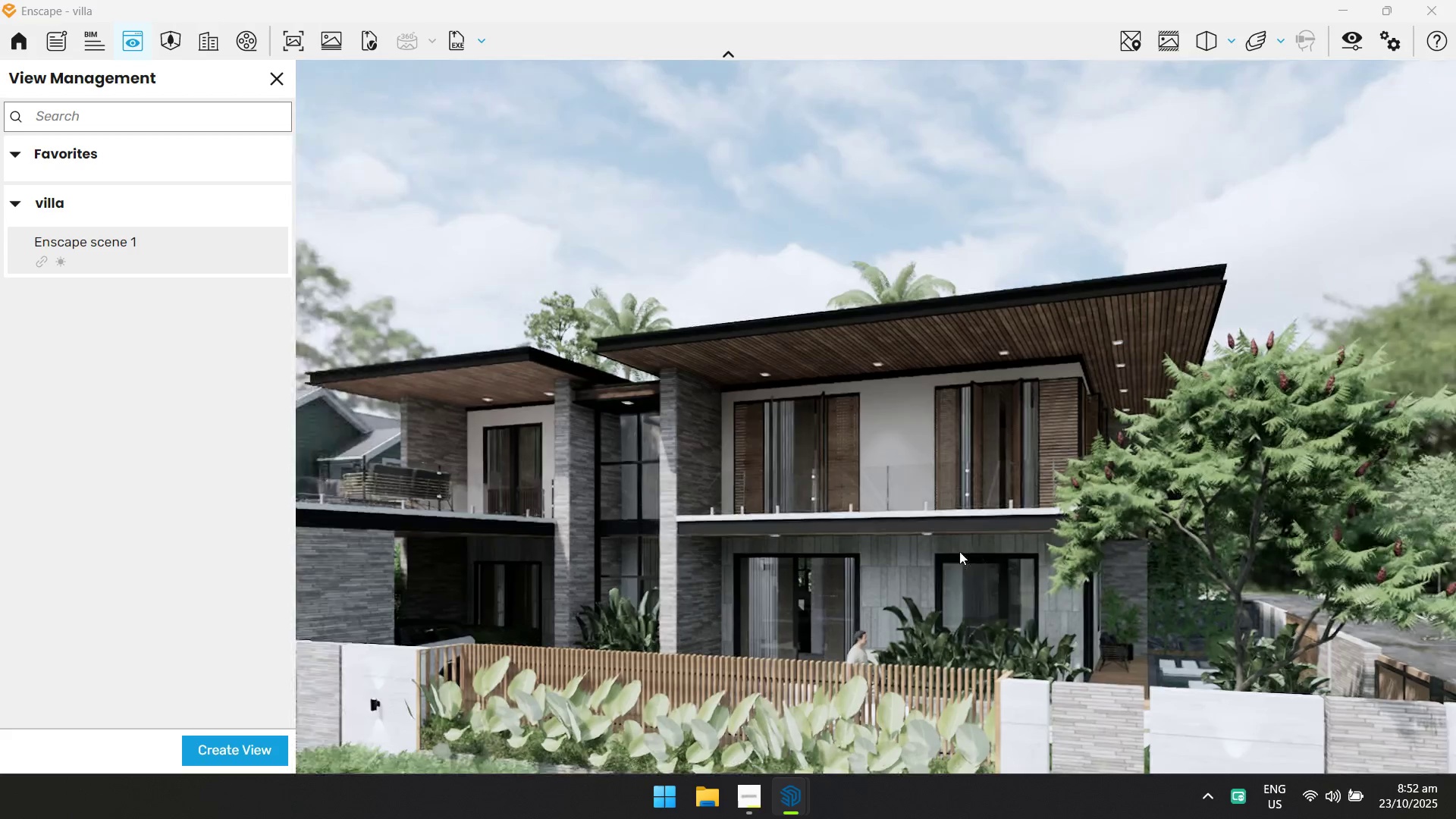 
left_click_drag(start_coordinate=[962, 548], to_coordinate=[870, 397])
 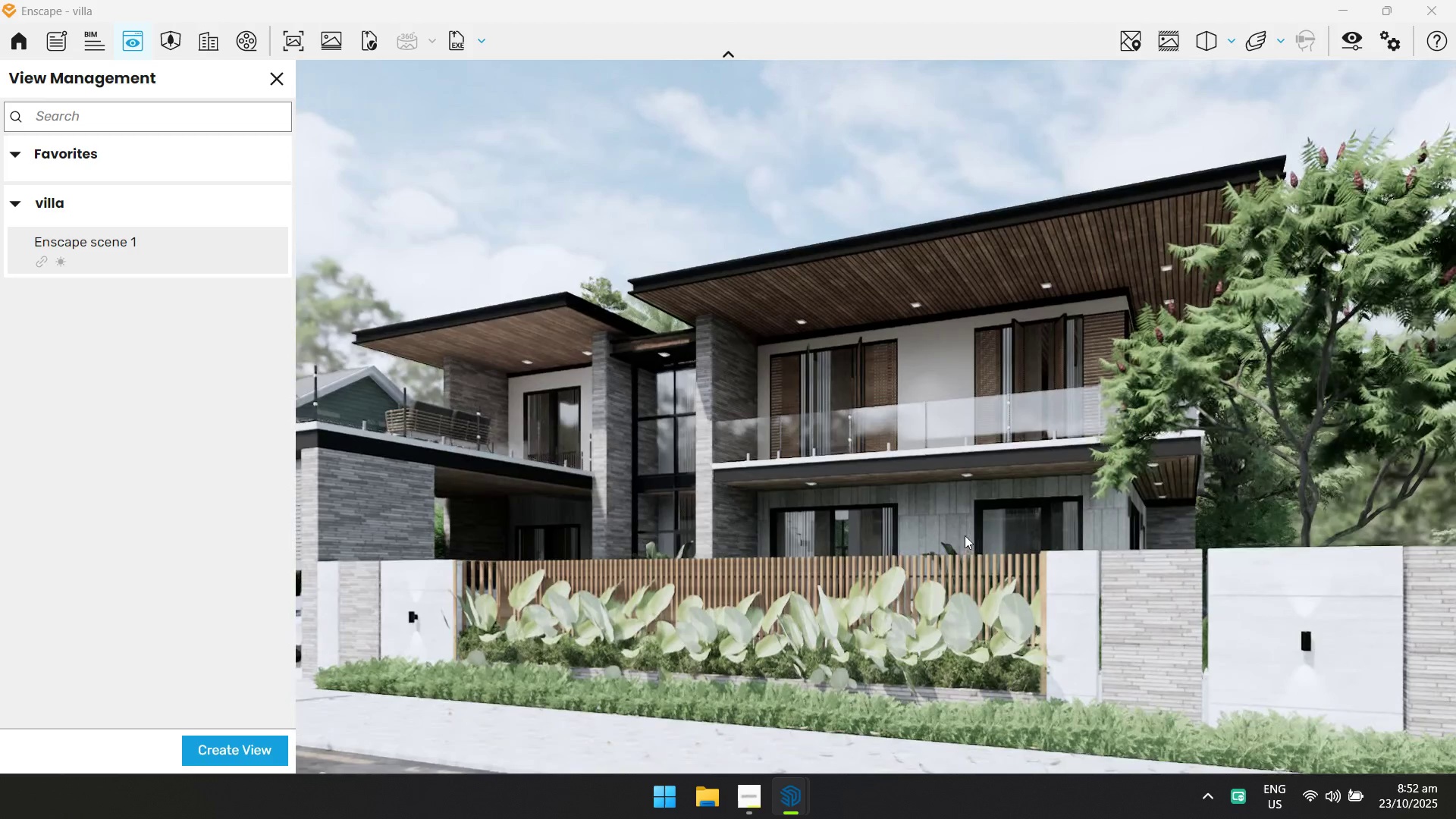 
hold_key(key=Q, duration=0.83)
 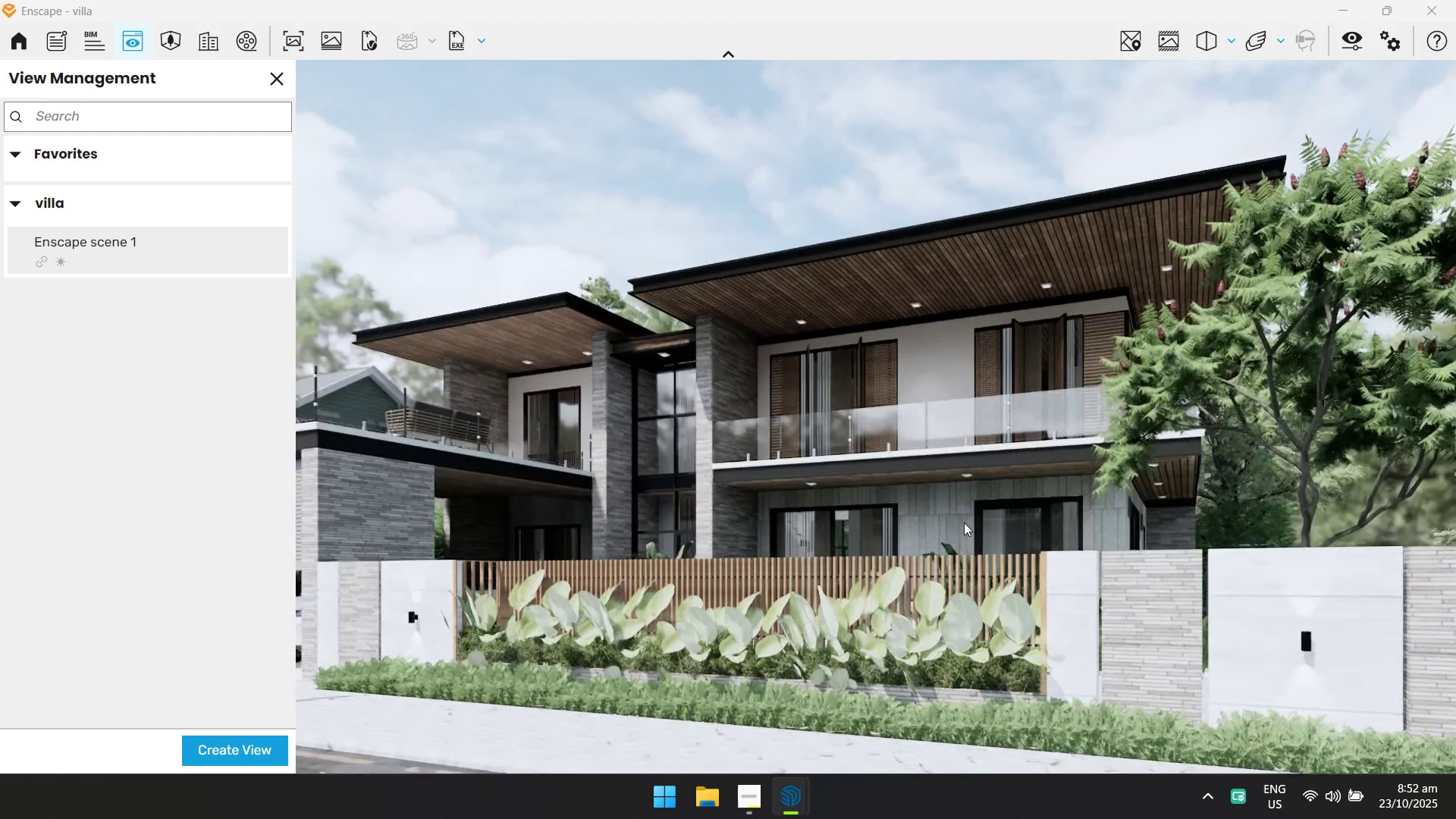 
left_click([964, 522])
 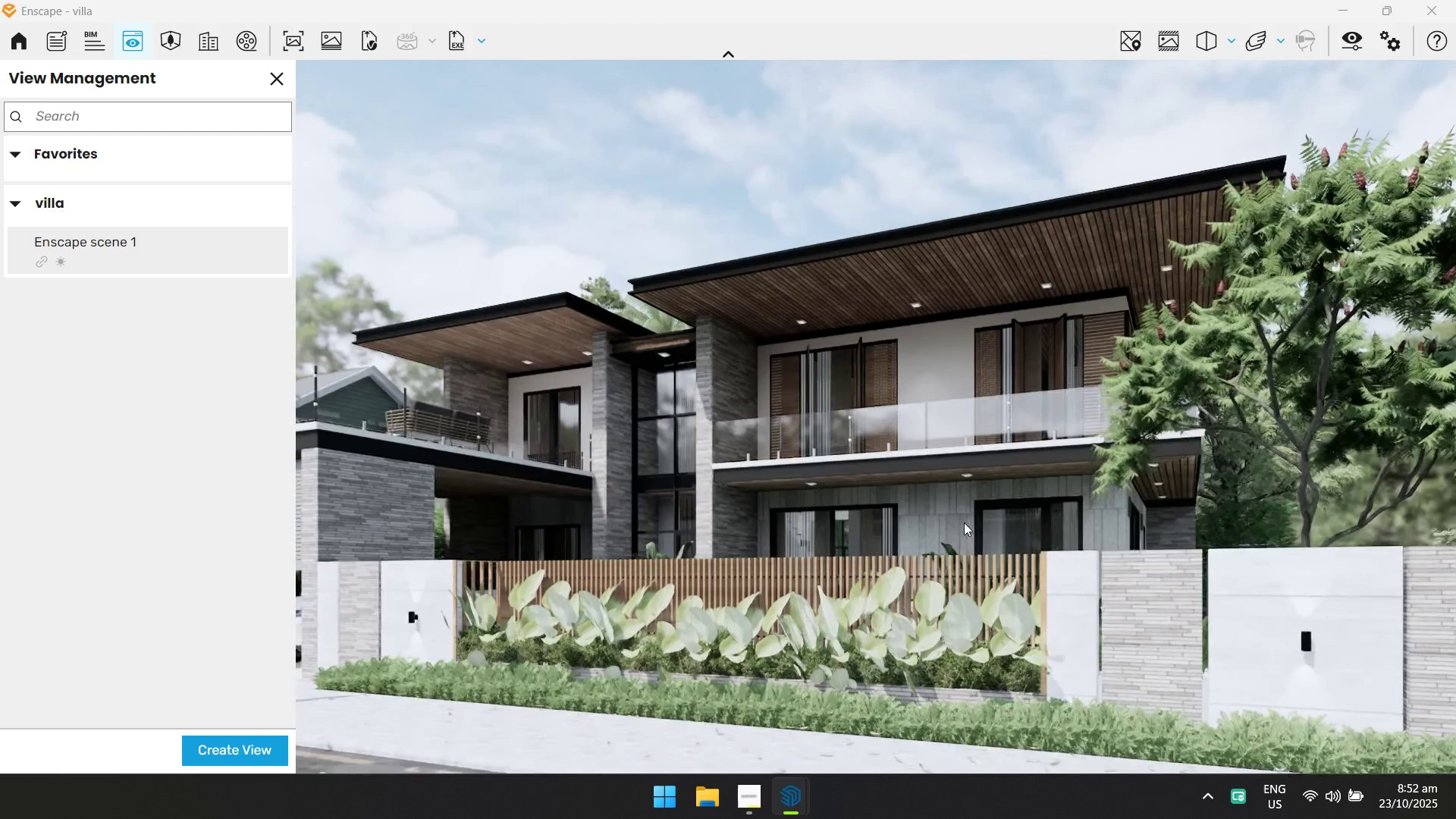 
hold_key(key=S, duration=0.45)
 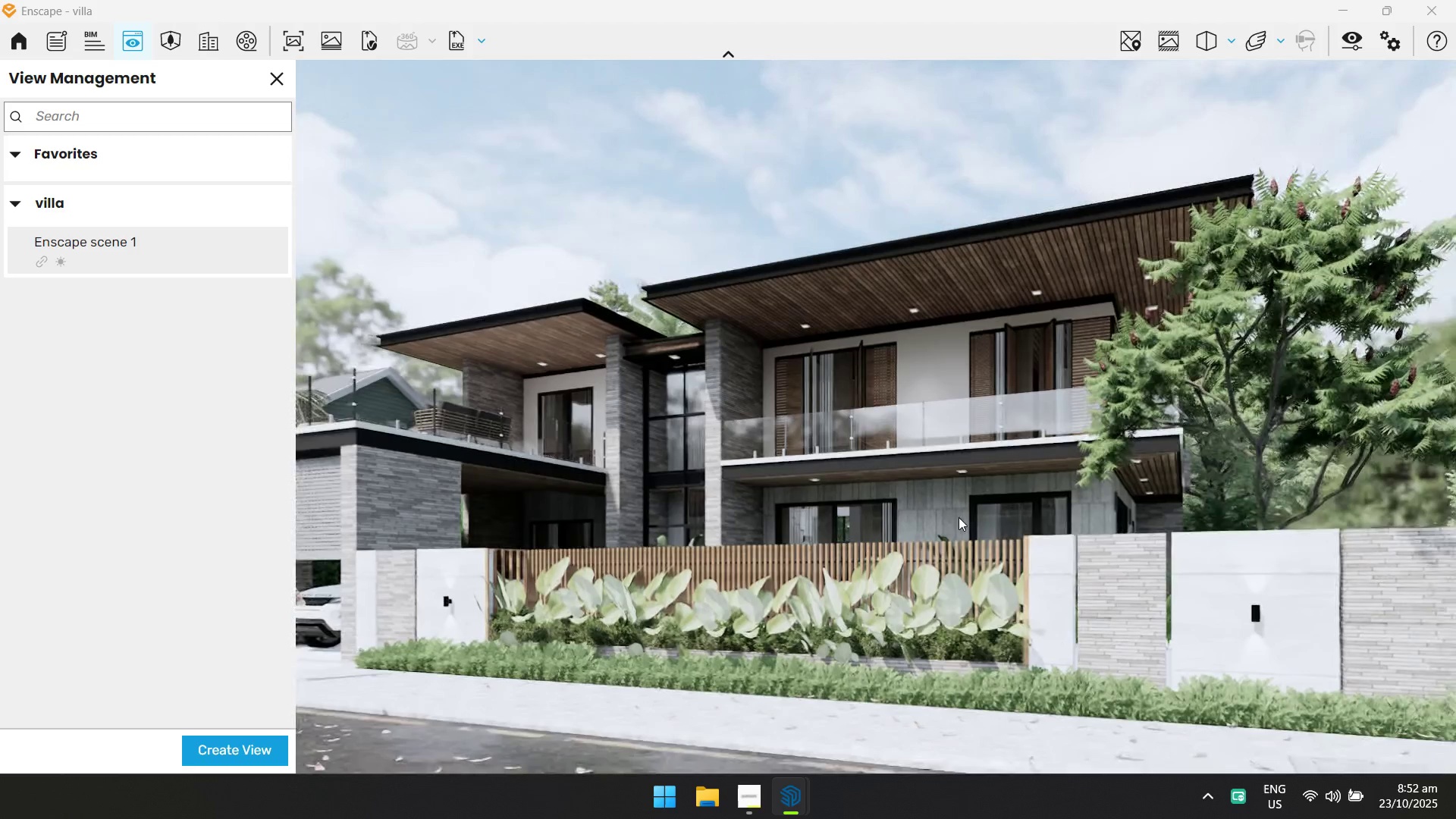 
key(Q)
 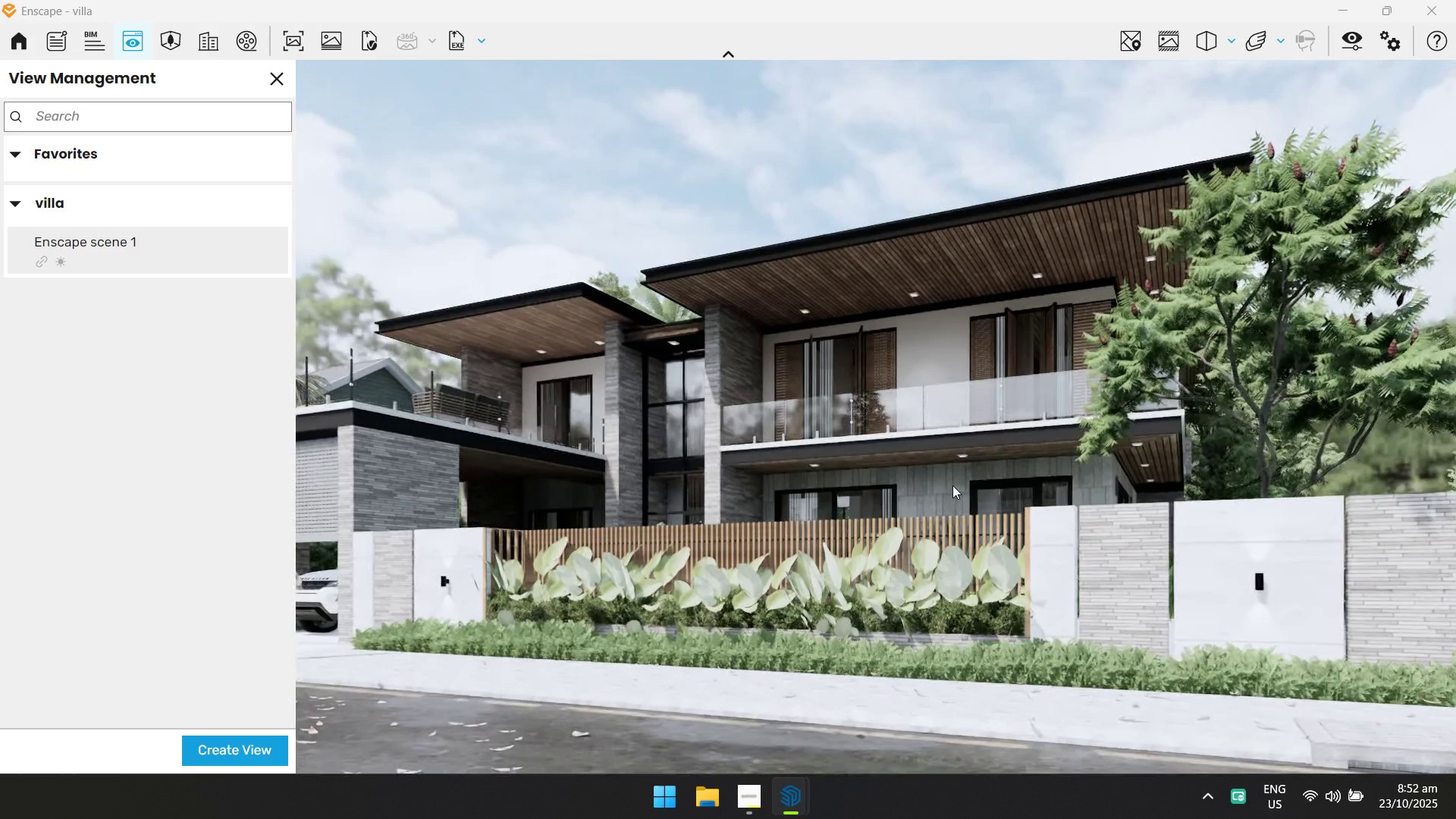 
left_click_drag(start_coordinate=[952, 470], to_coordinate=[951, 459])
 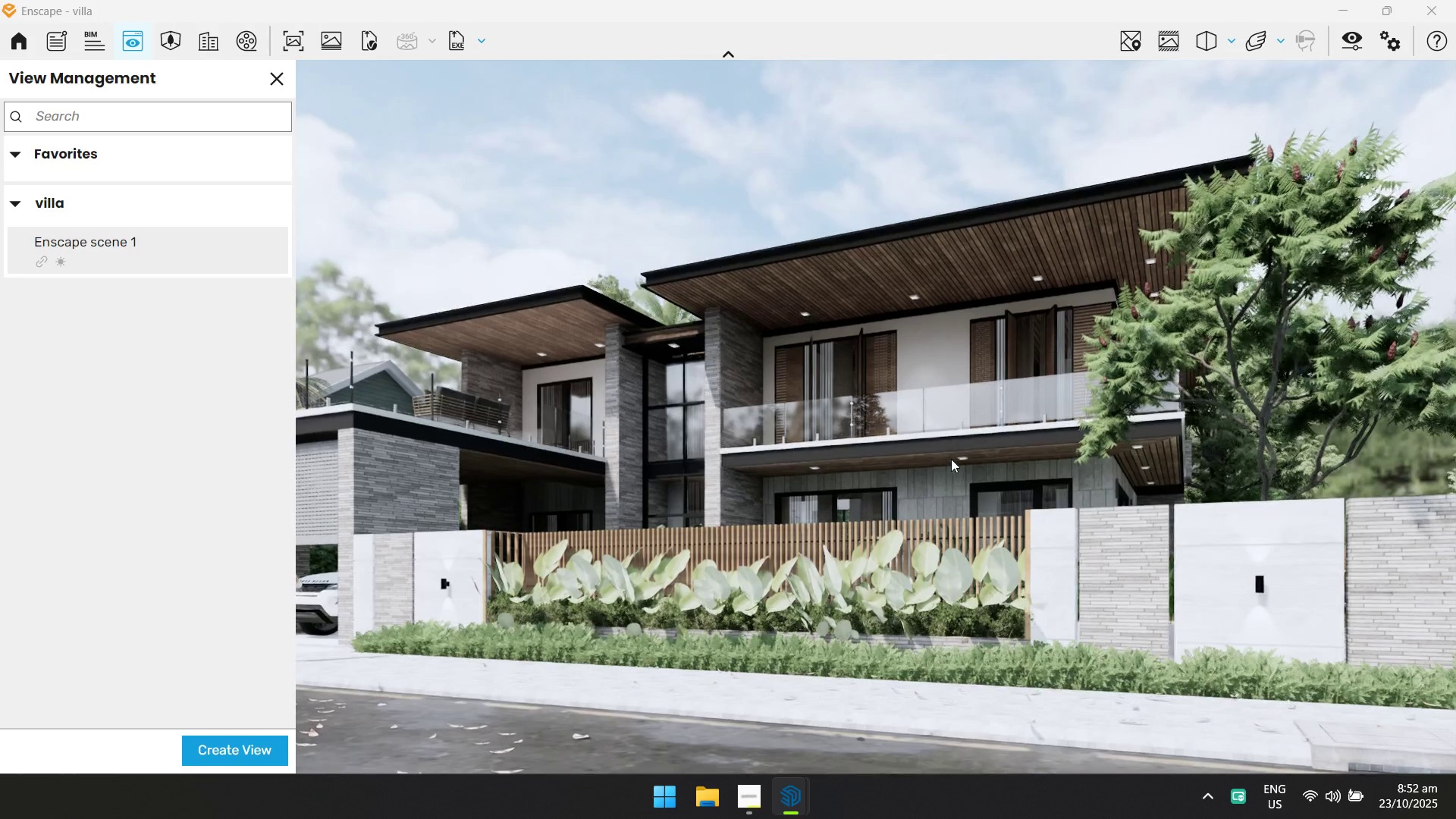 
left_click_drag(start_coordinate=[952, 467], to_coordinate=[896, 453])
 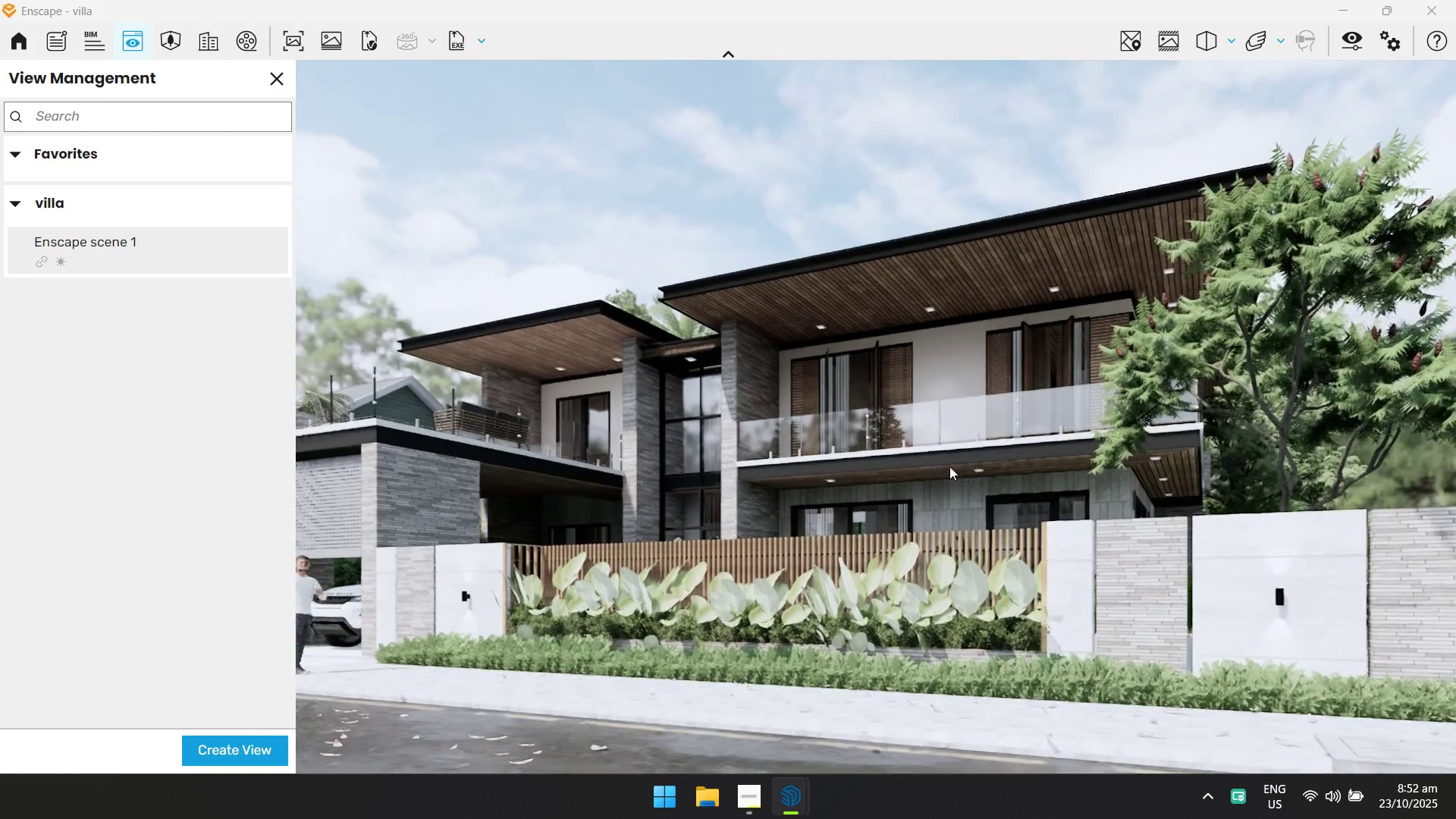 
left_click_drag(start_coordinate=[949, 466], to_coordinate=[874, 417])
 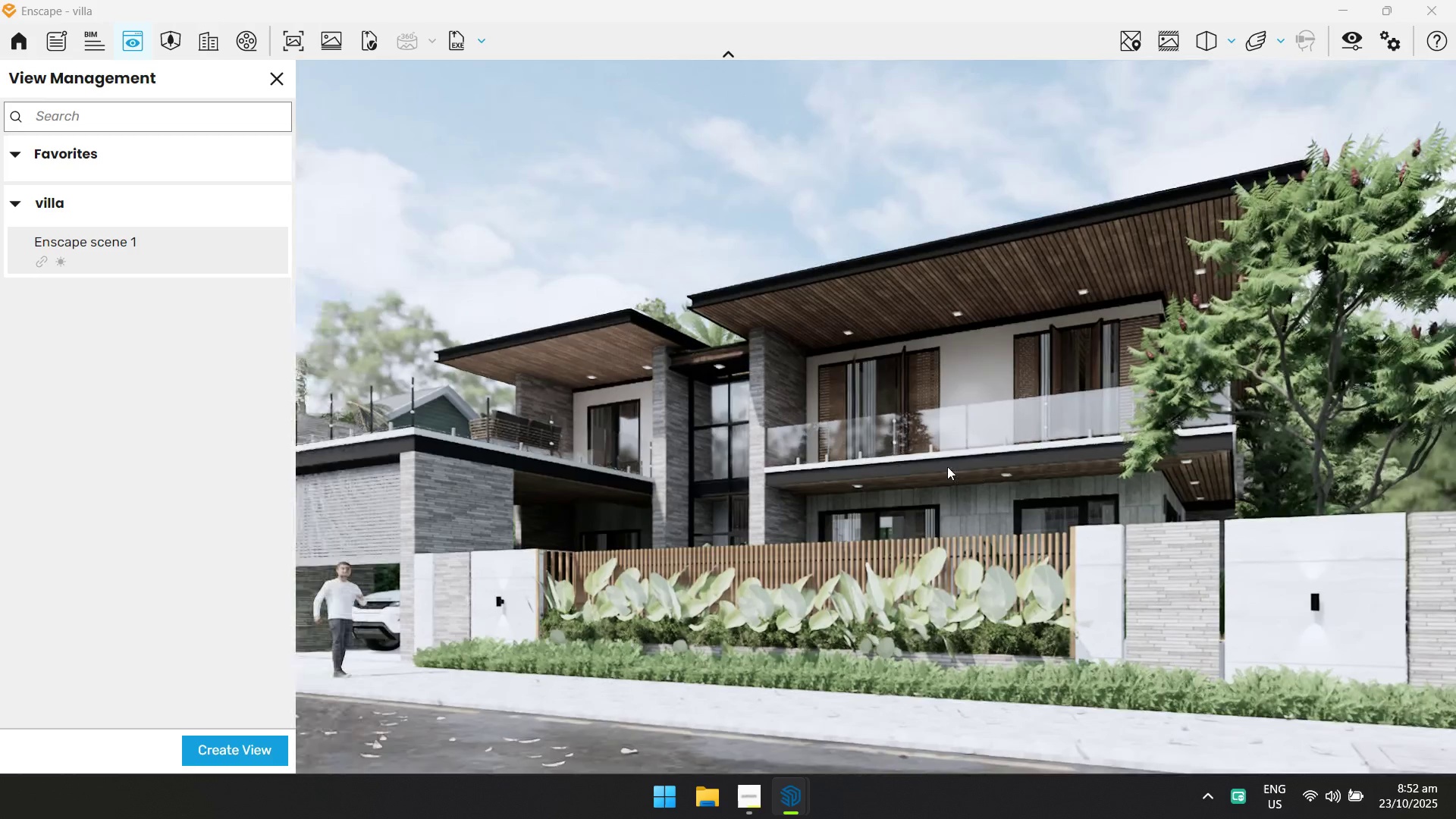 
triple_click([946, 466])
 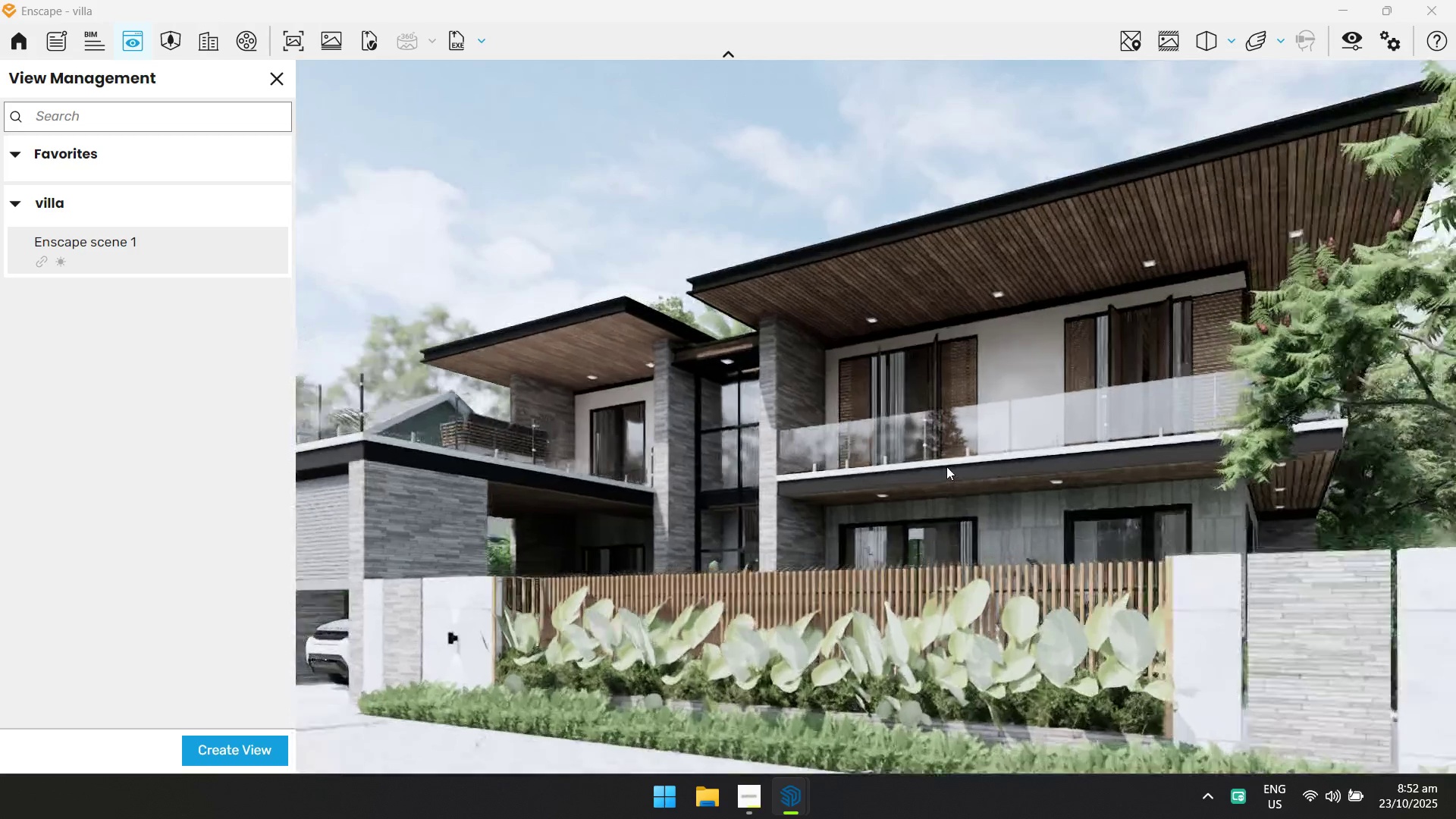 
triple_click([946, 466])
 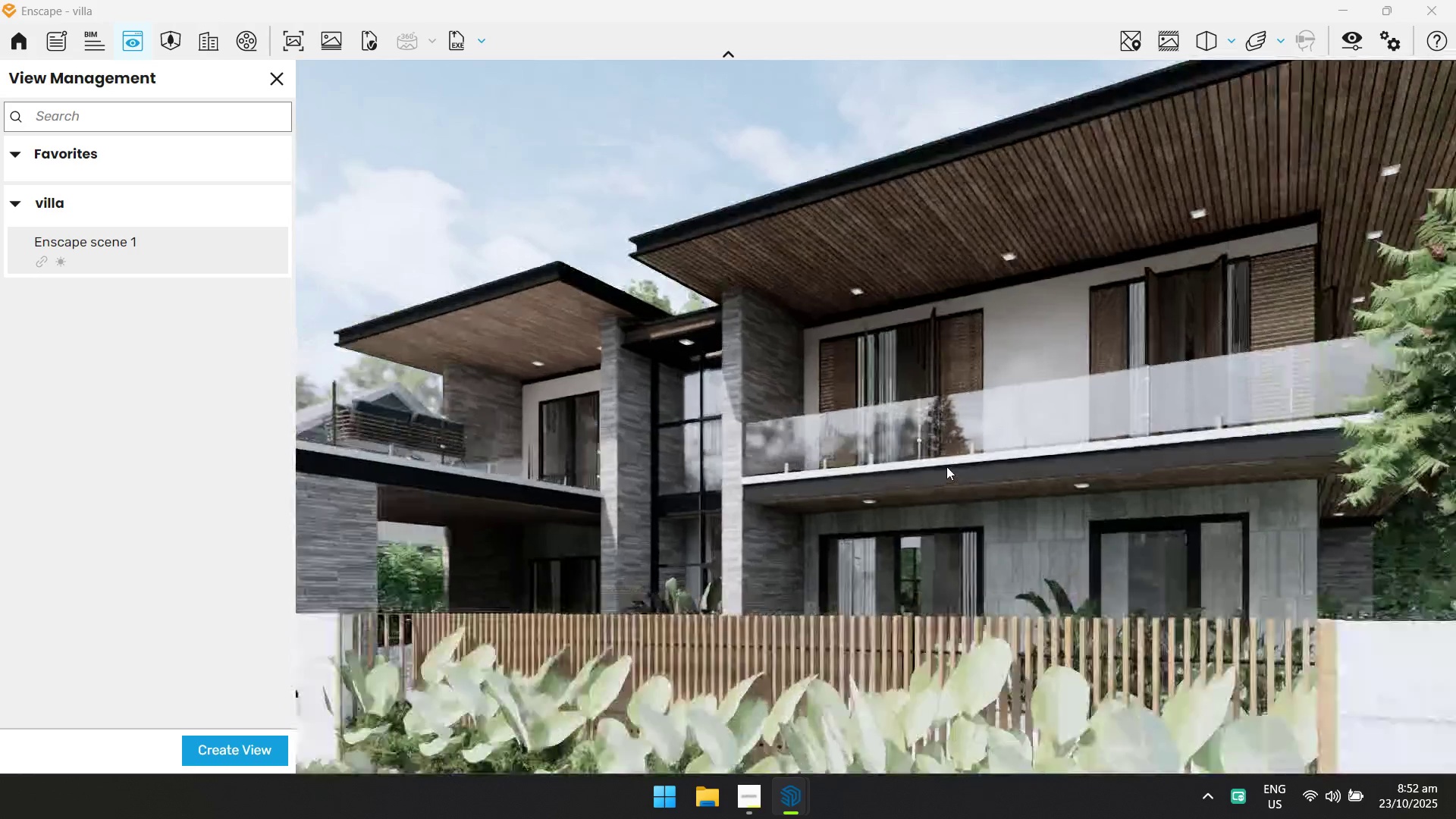 
hold_key(key=S, duration=0.99)
 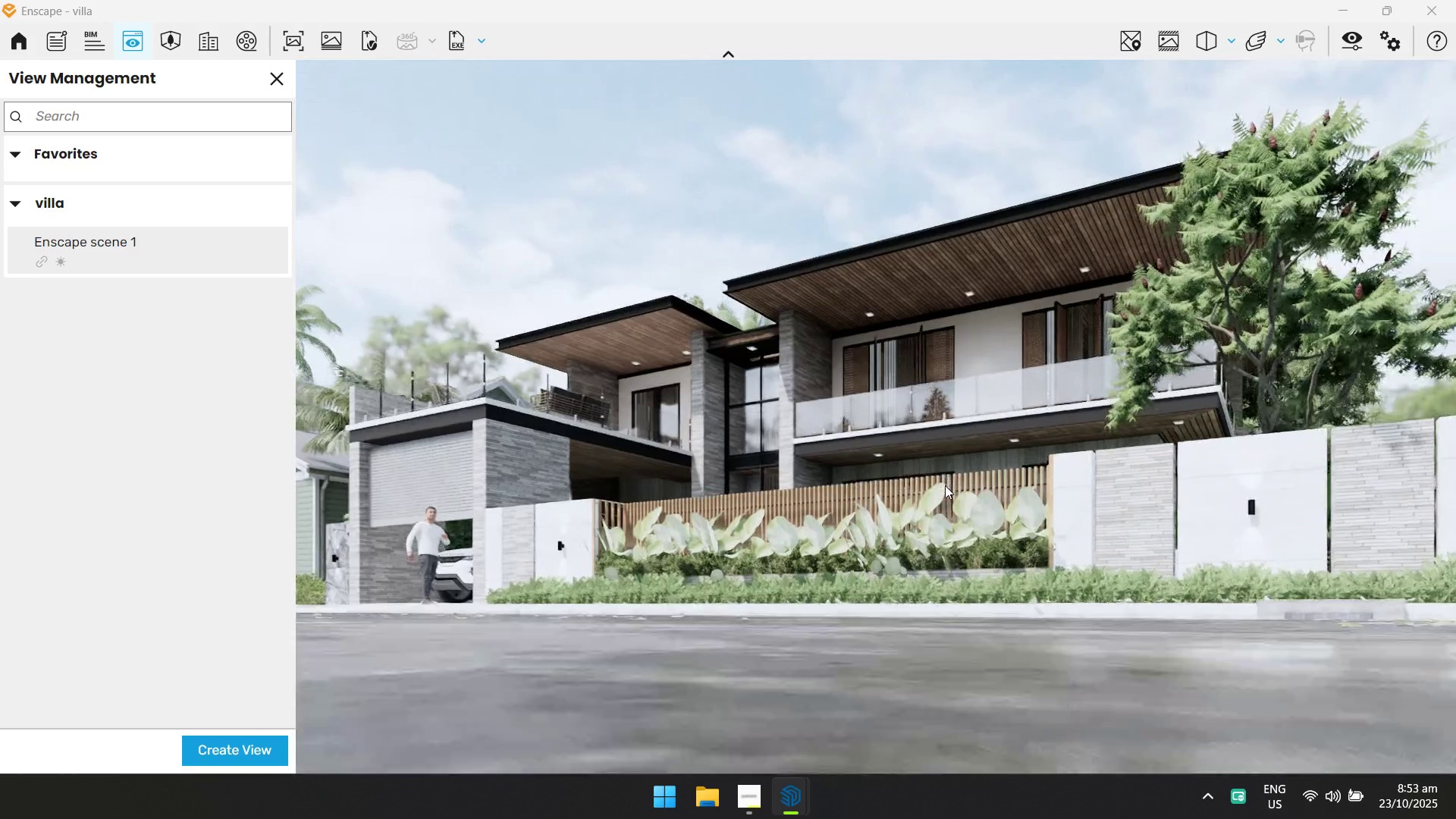 
hold_key(key=A, duration=0.39)
 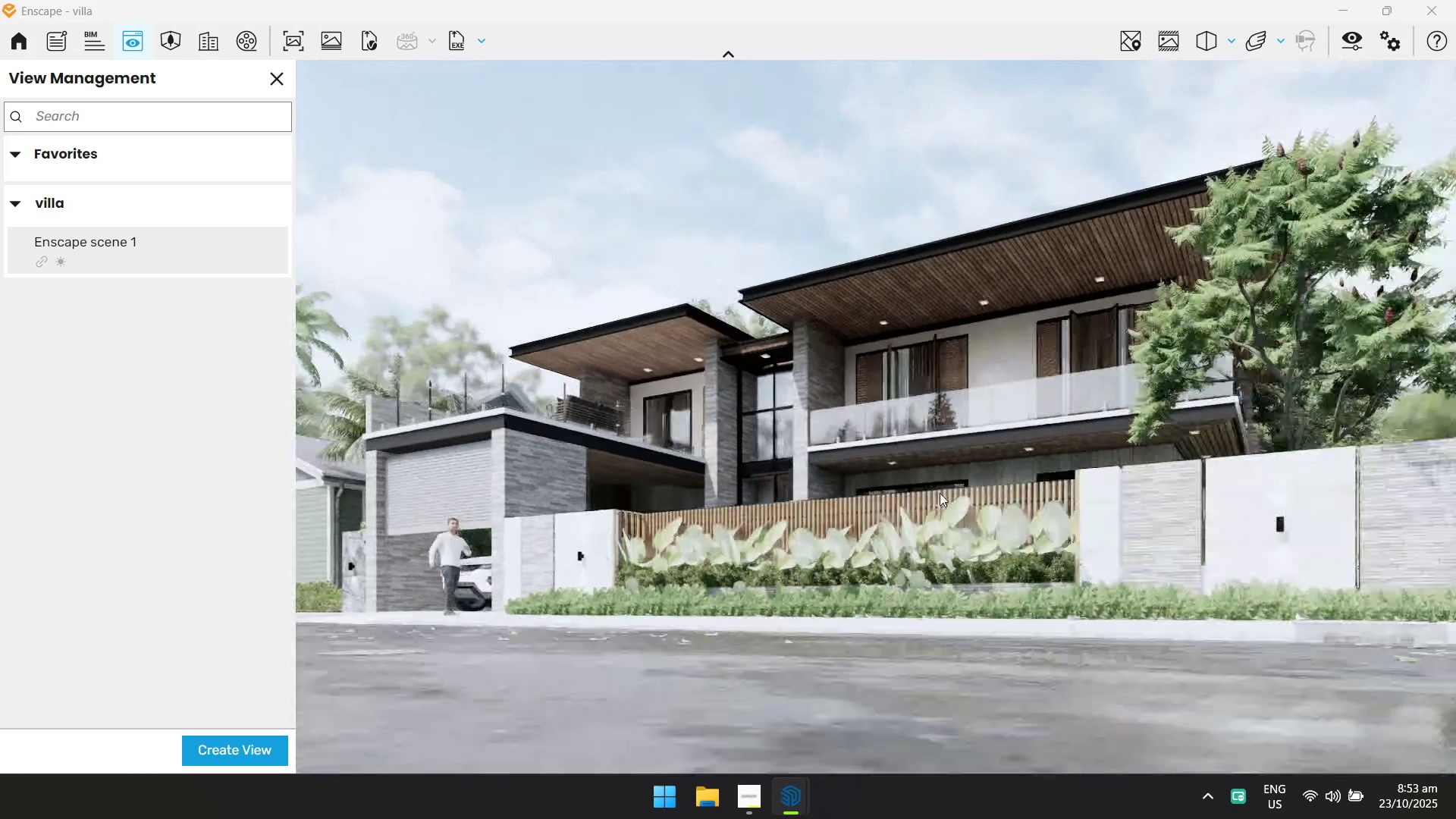 
type(Dqdqsq)
 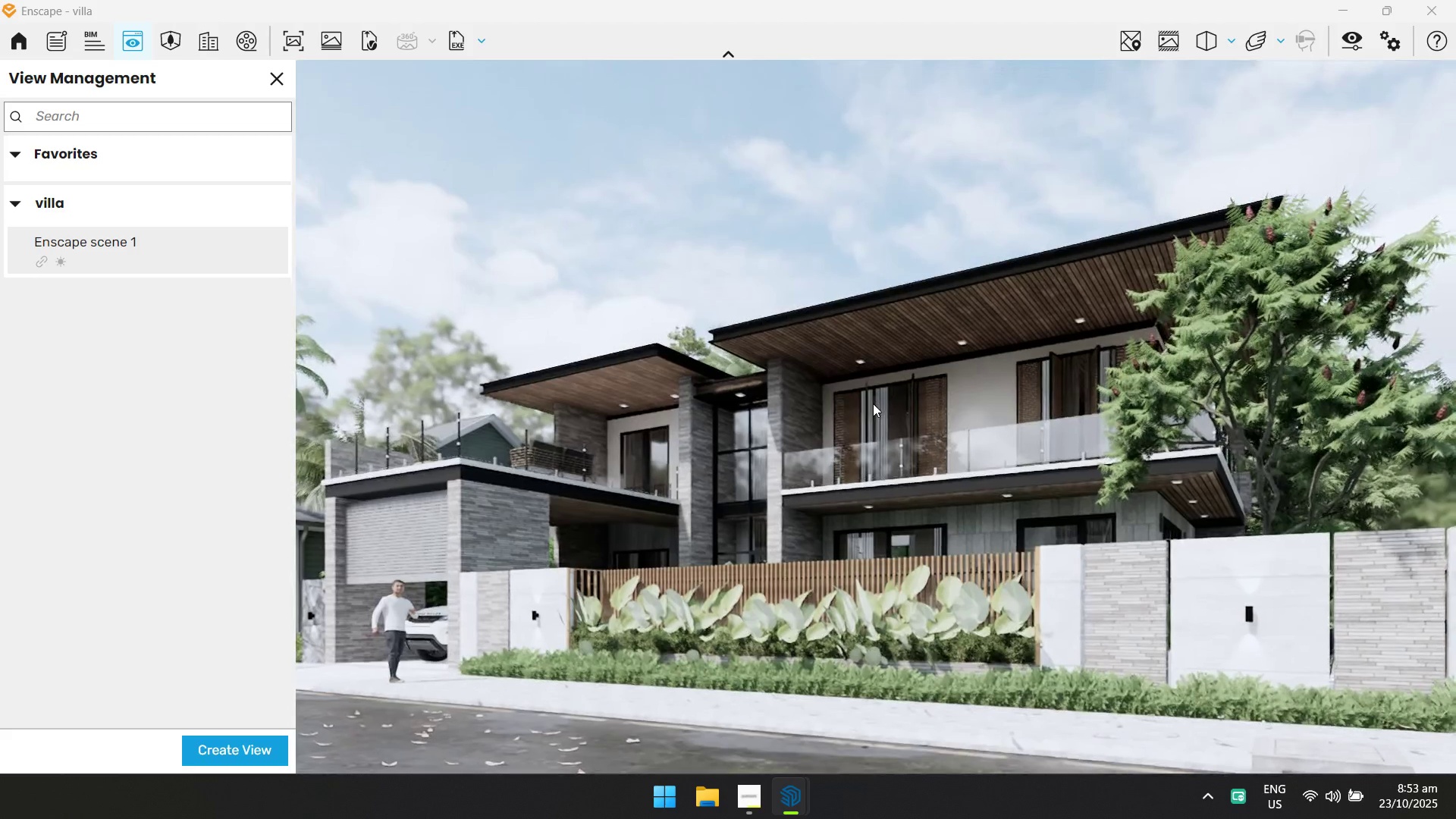 
hold_key(key=E, duration=0.78)
 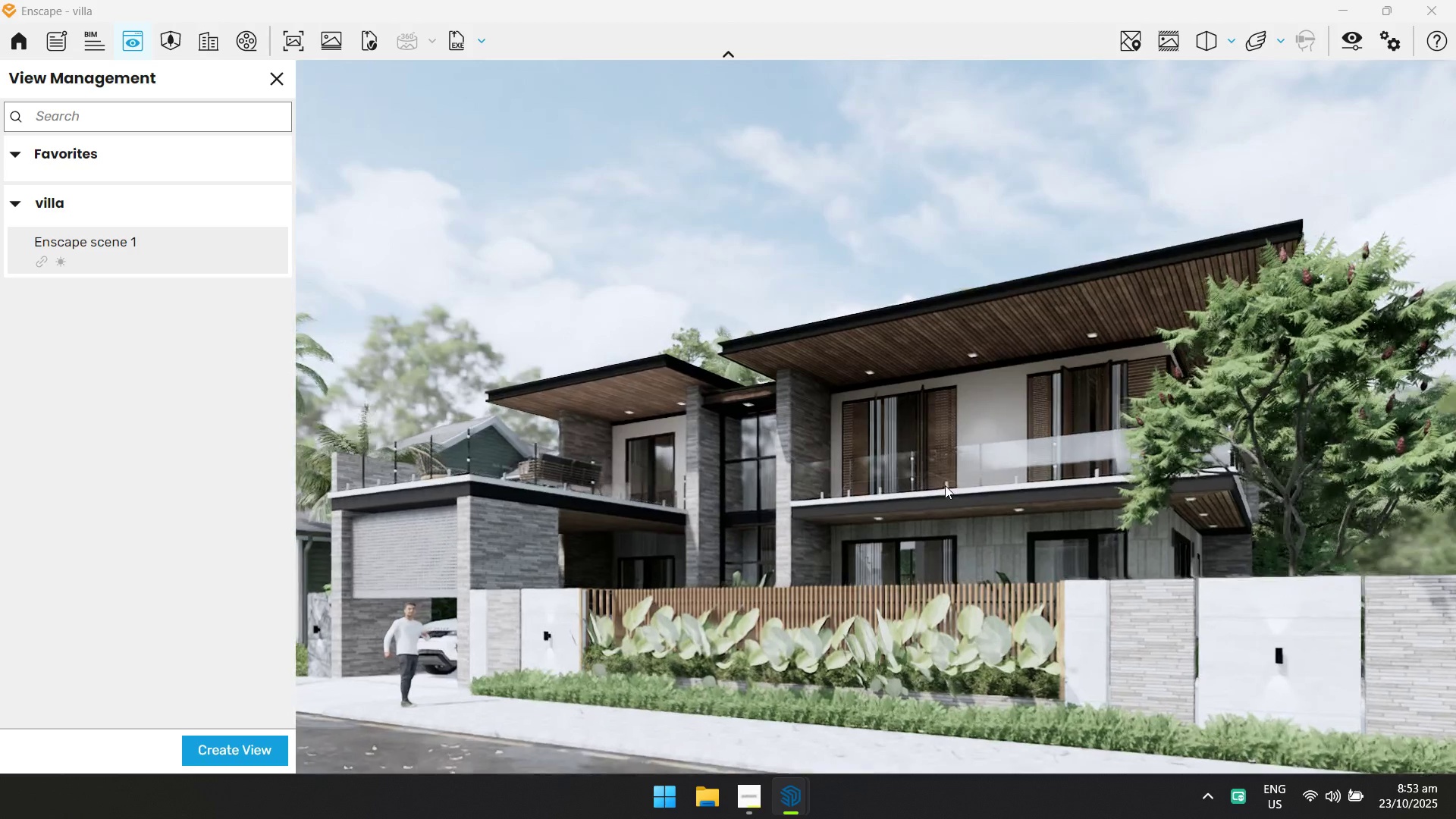 
hold_key(key=W, duration=0.53)
 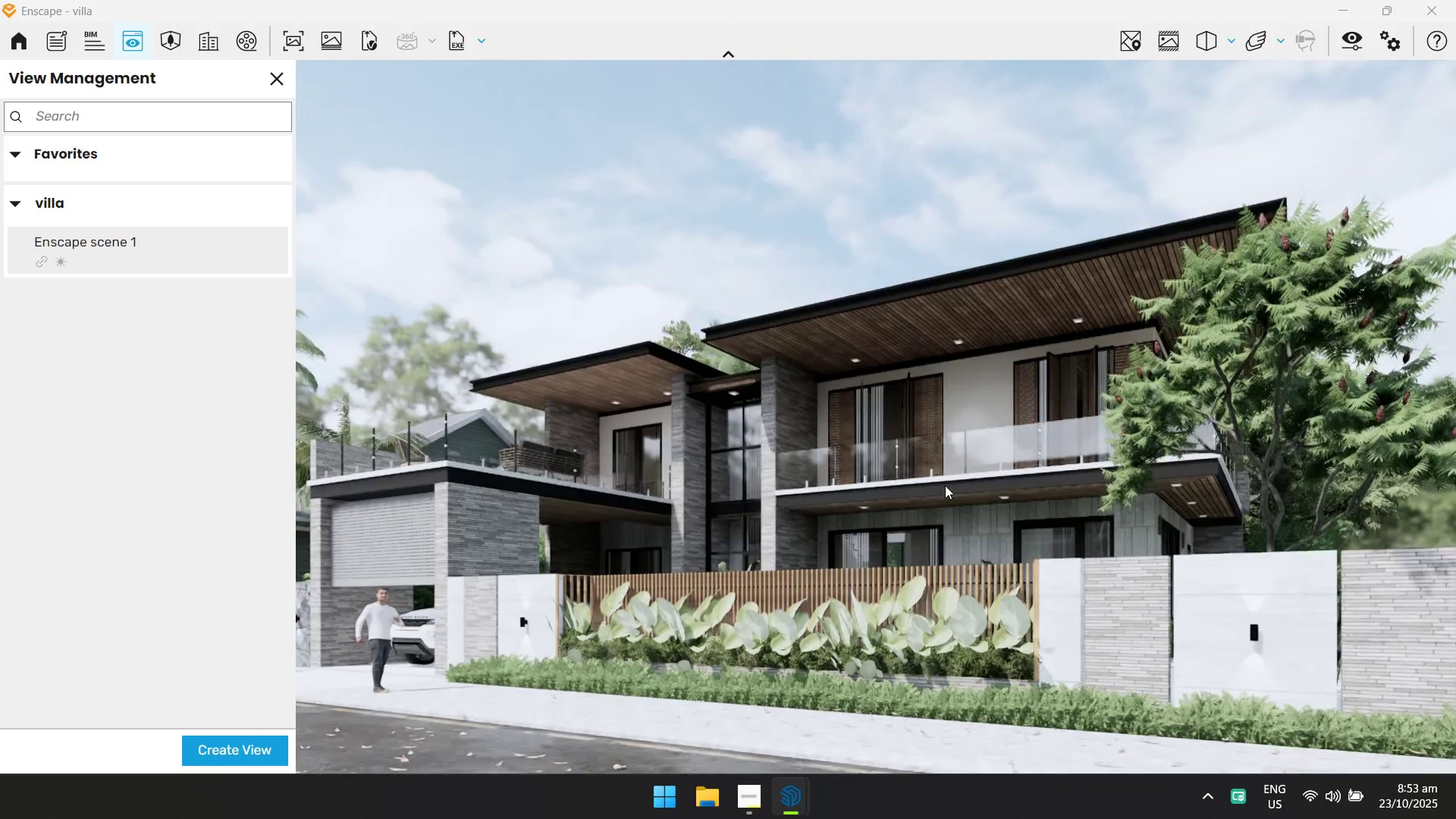 
left_click_drag(start_coordinate=[945, 485], to_coordinate=[871, 402])
 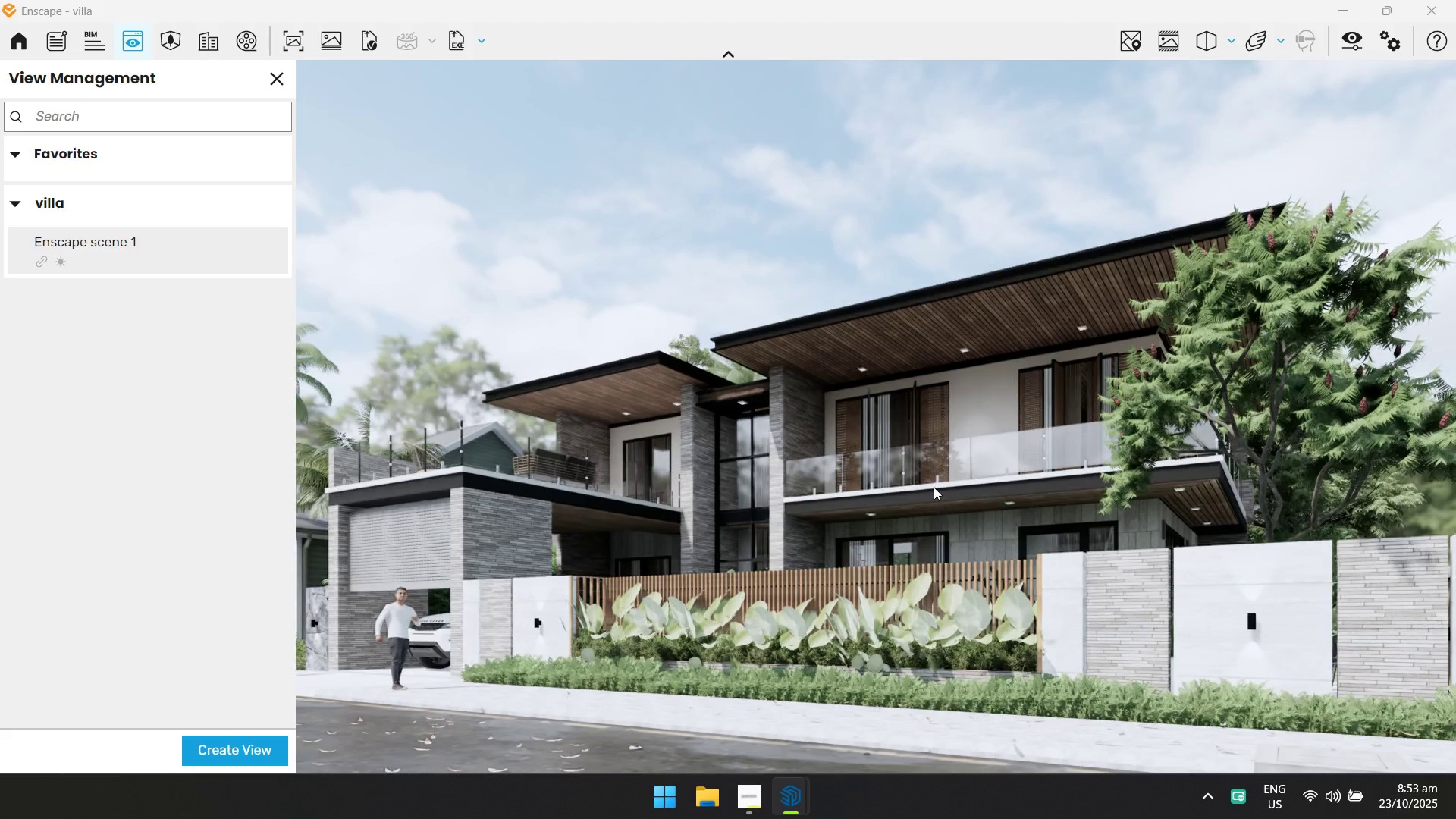 
left_click([927, 491])
 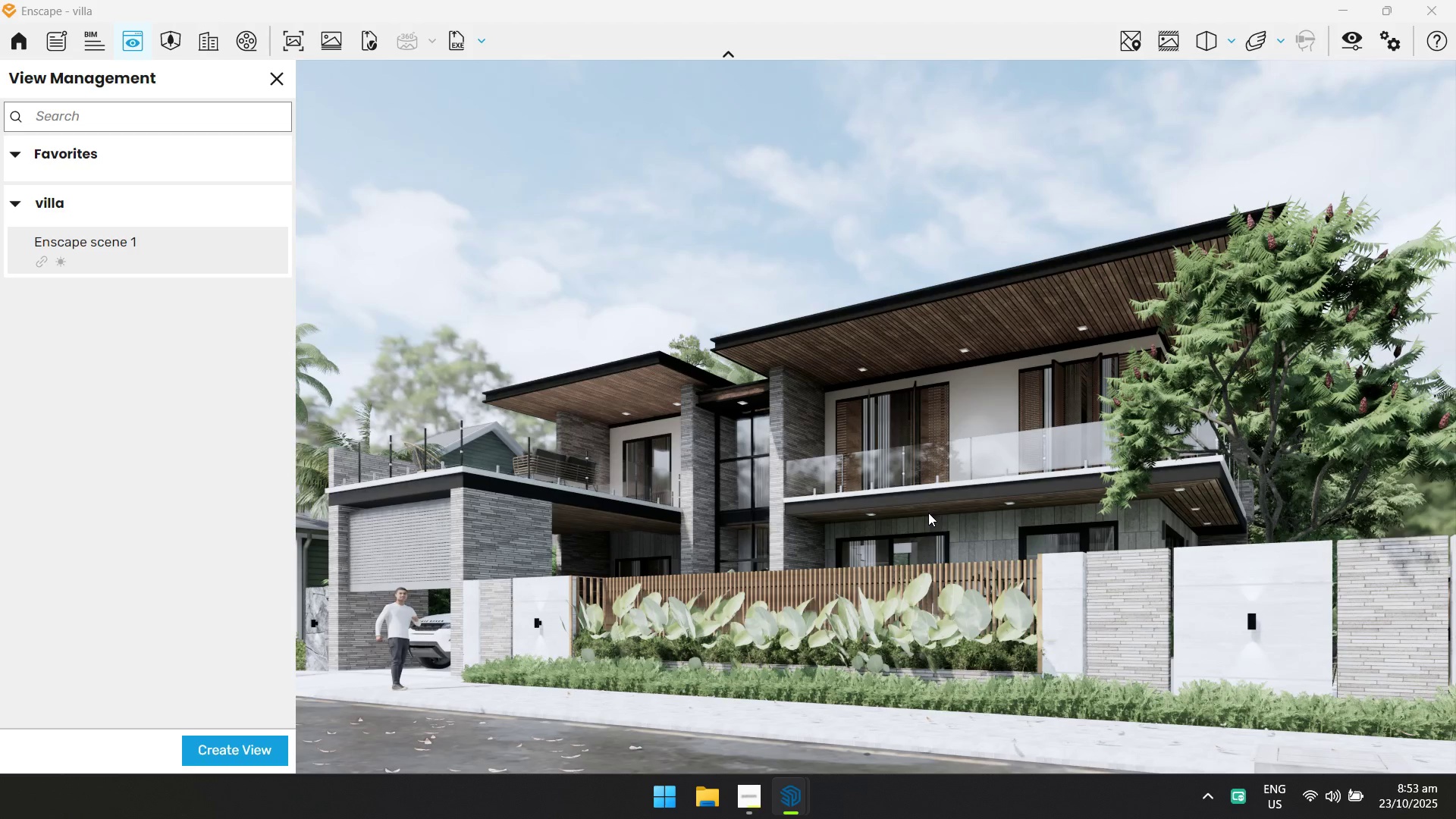 
left_click_drag(start_coordinate=[927, 519], to_coordinate=[875, 419])
 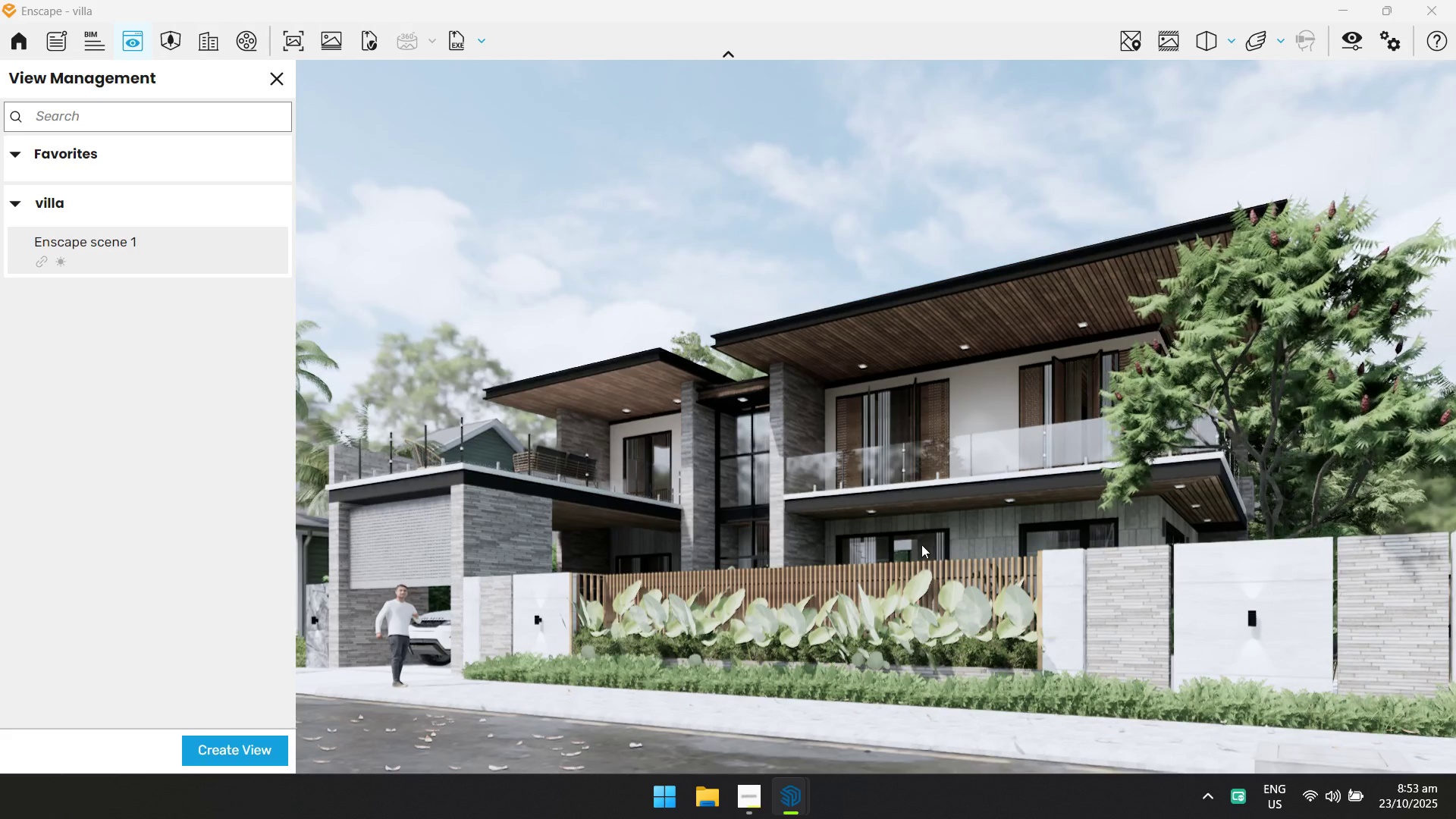 
left_click([920, 548])
 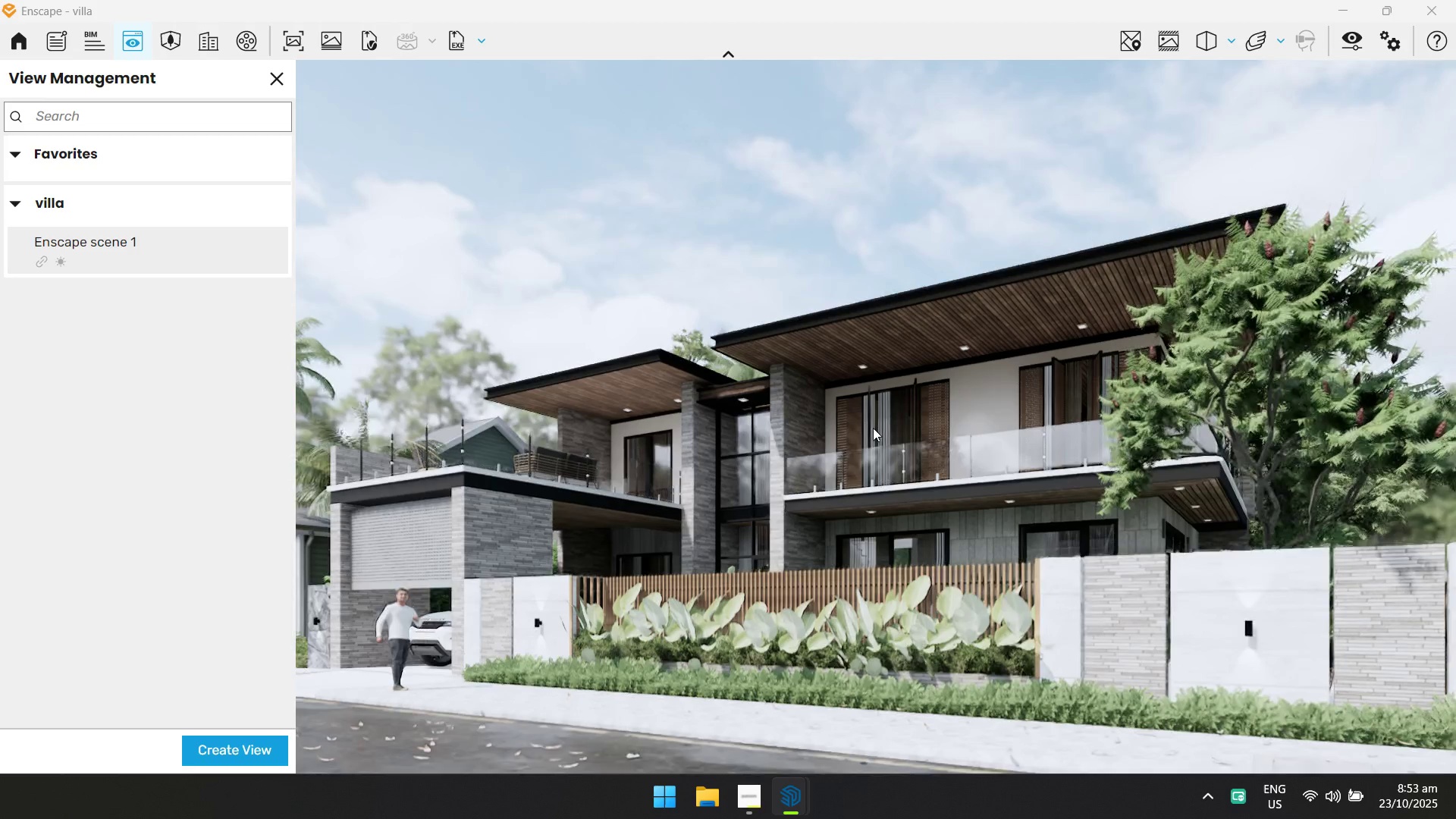 
type(qe)
 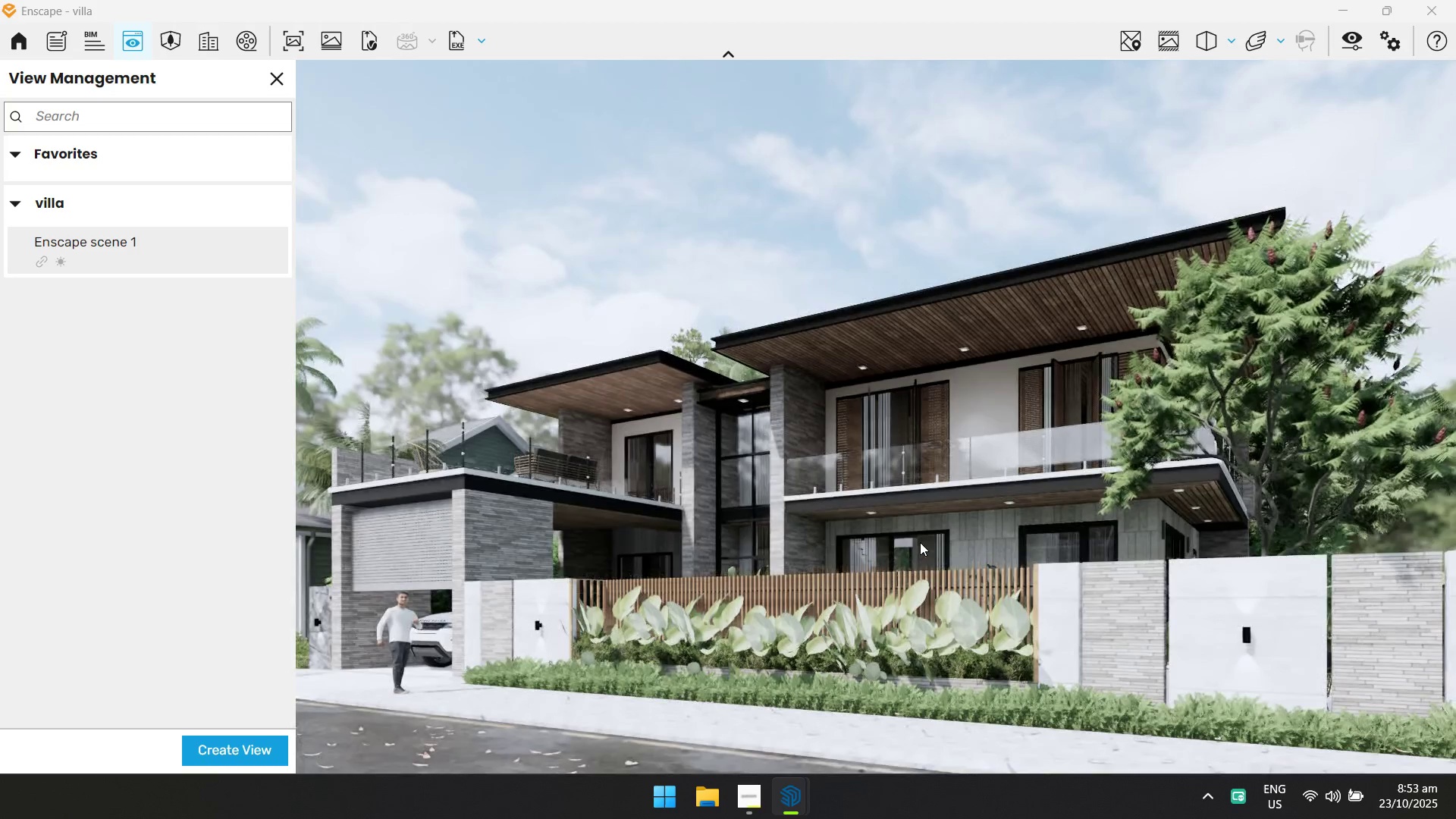 
left_click_drag(start_coordinate=[920, 542], to_coordinate=[872, 426])
 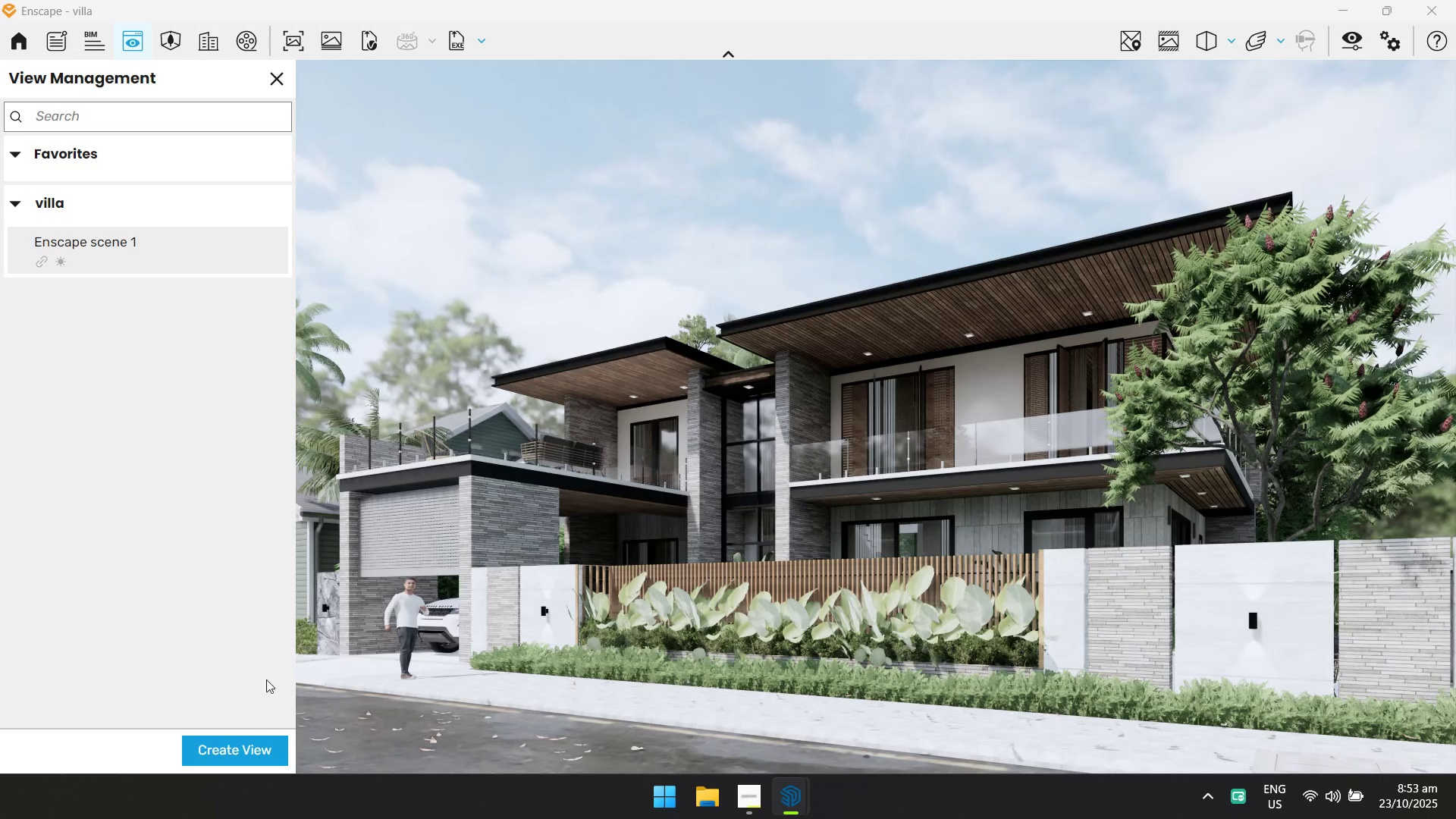 
left_click([255, 745])
 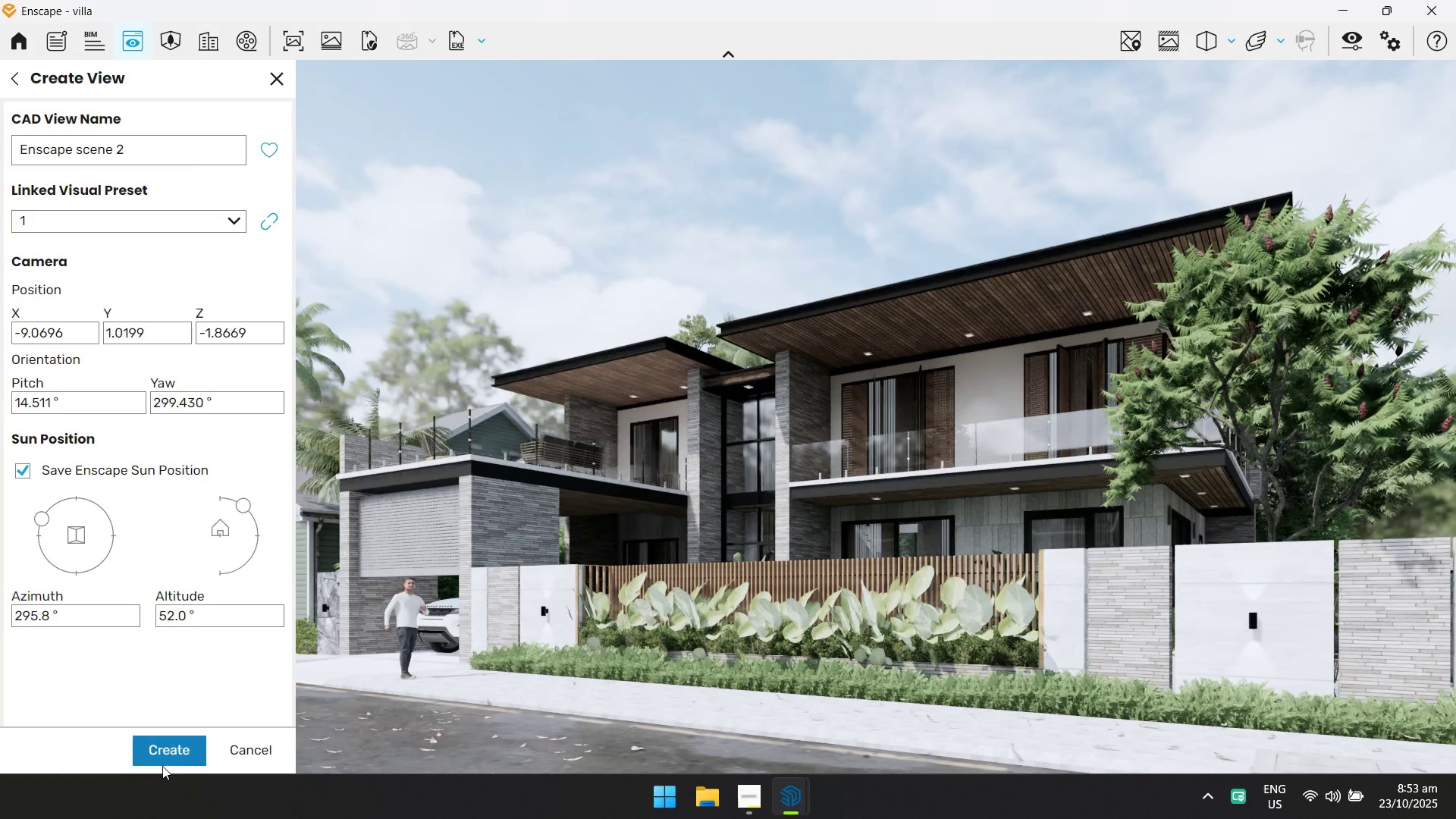 
double_click([166, 749])
 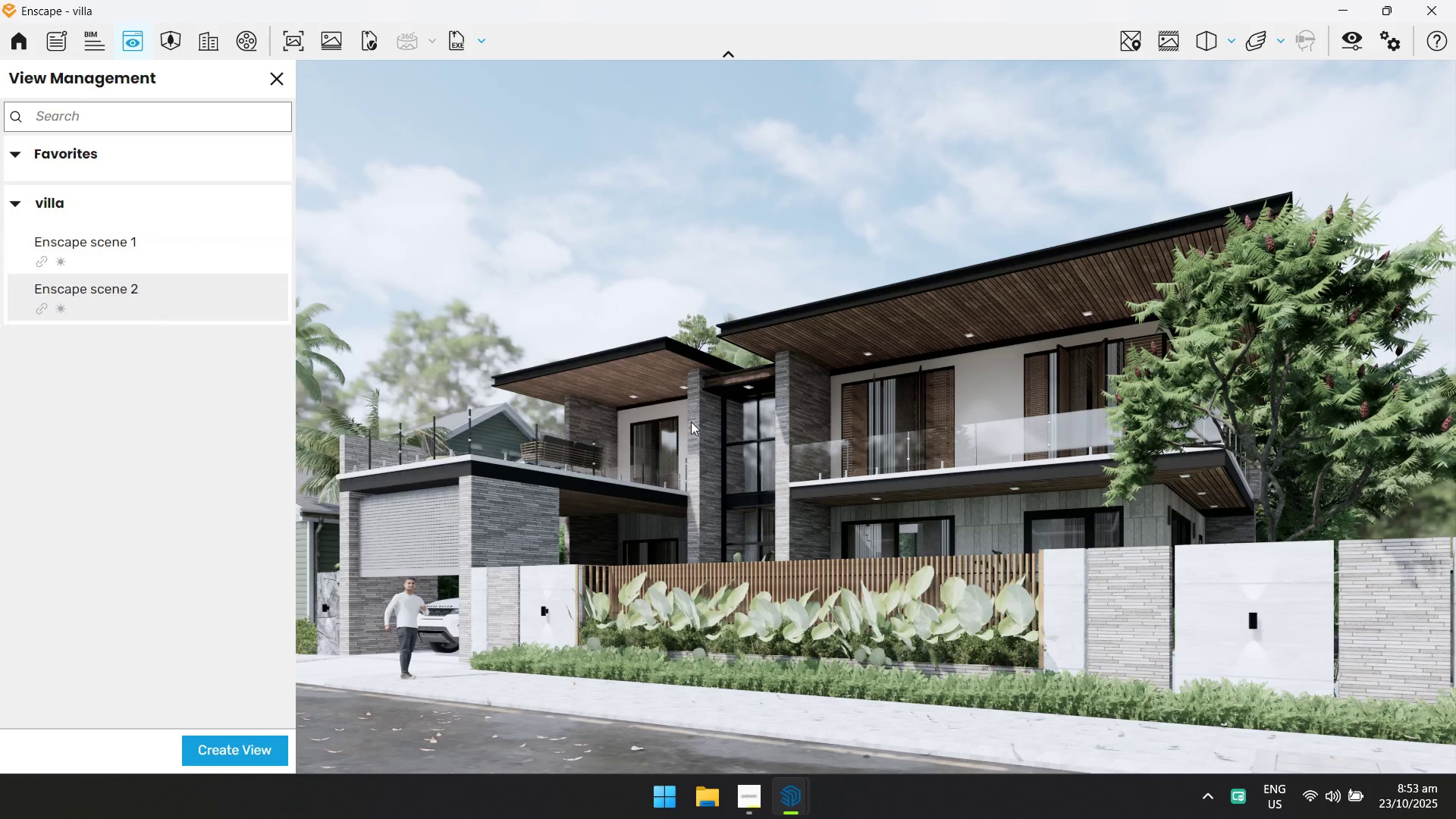 
left_click_drag(start_coordinate=[1423, 538], to_coordinate=[871, 416])
 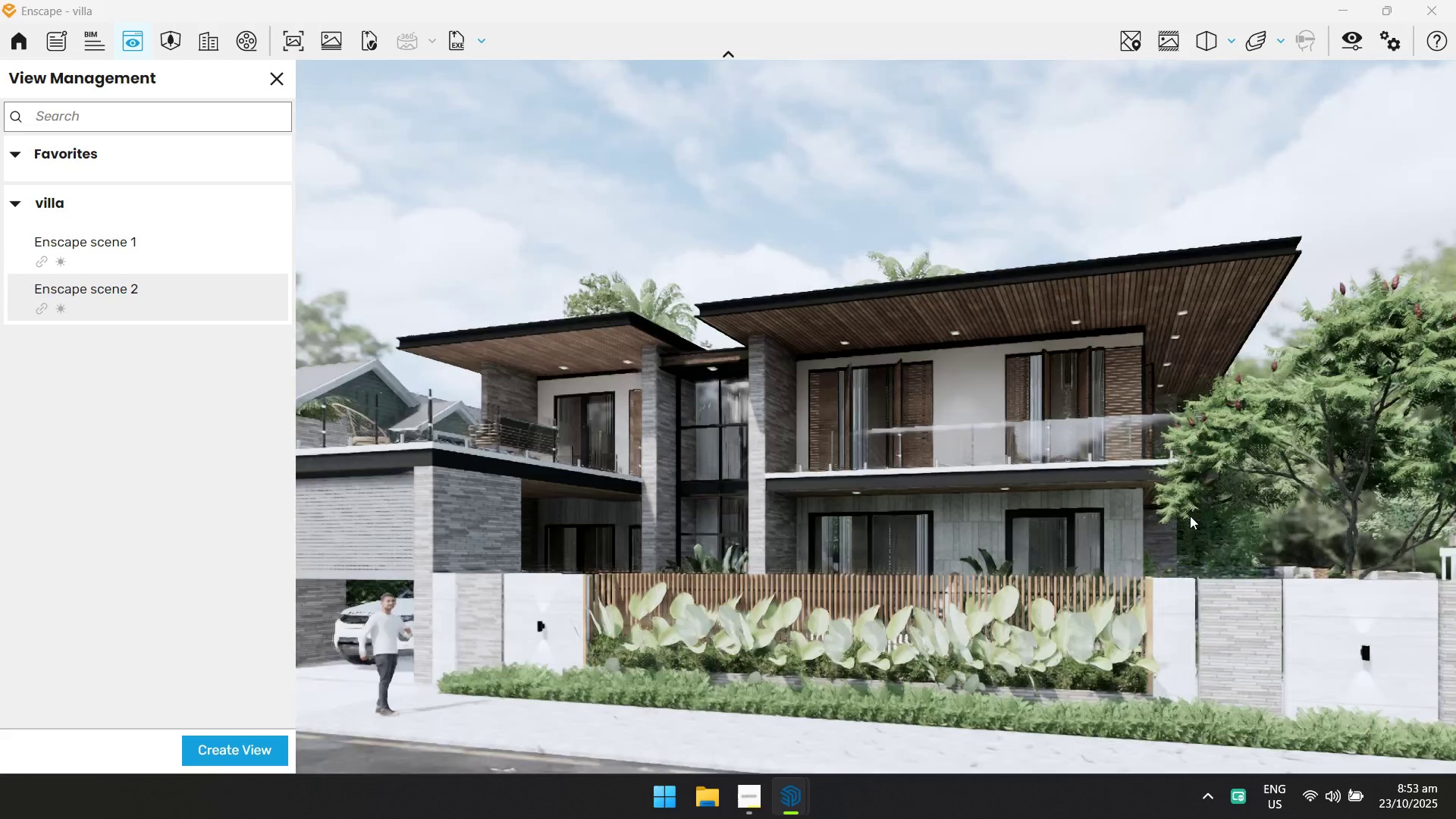 
hold_key(key=D, duration=1.65)
 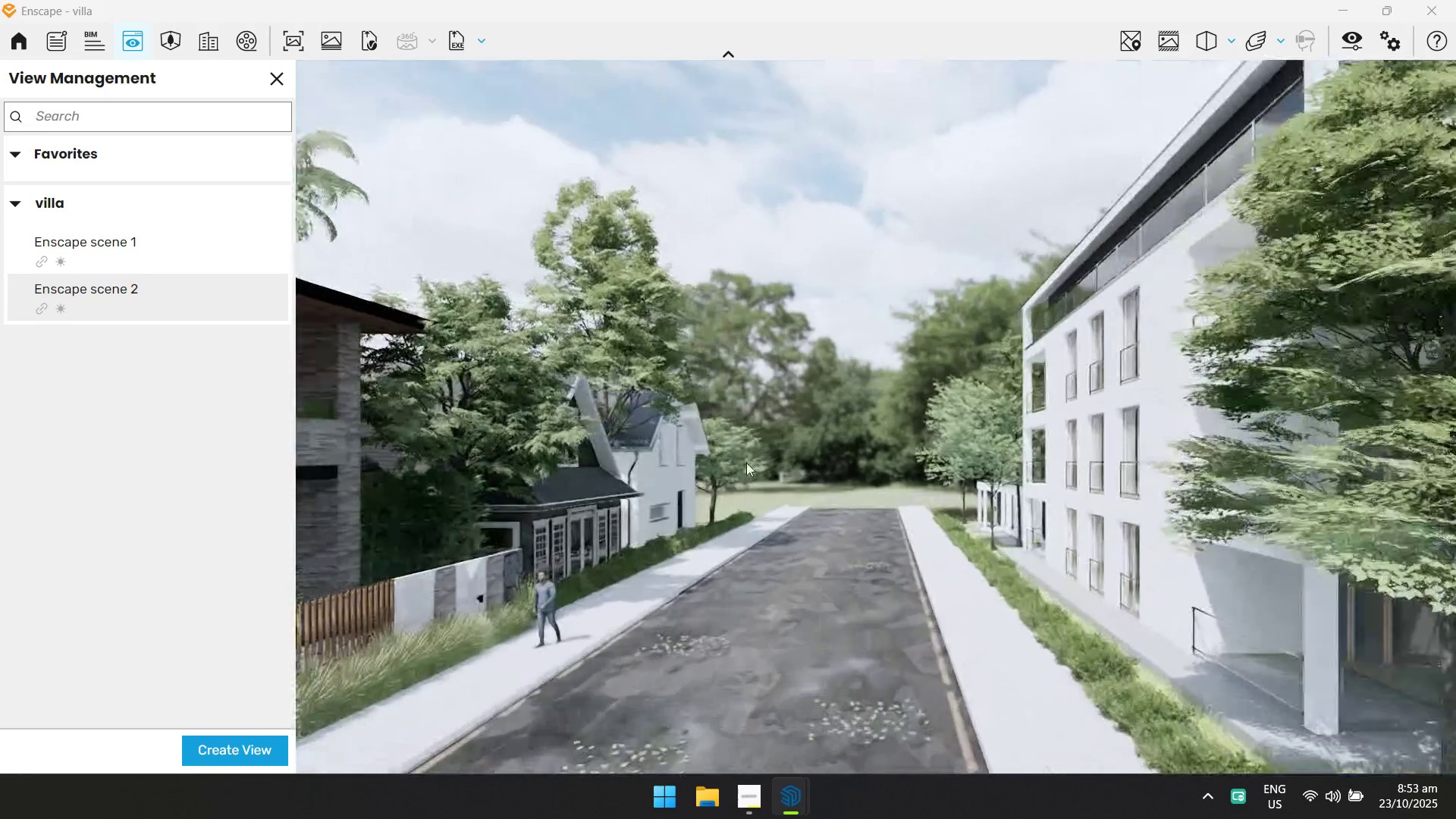 
left_click_drag(start_coordinate=[948, 479], to_coordinate=[976, 485])
 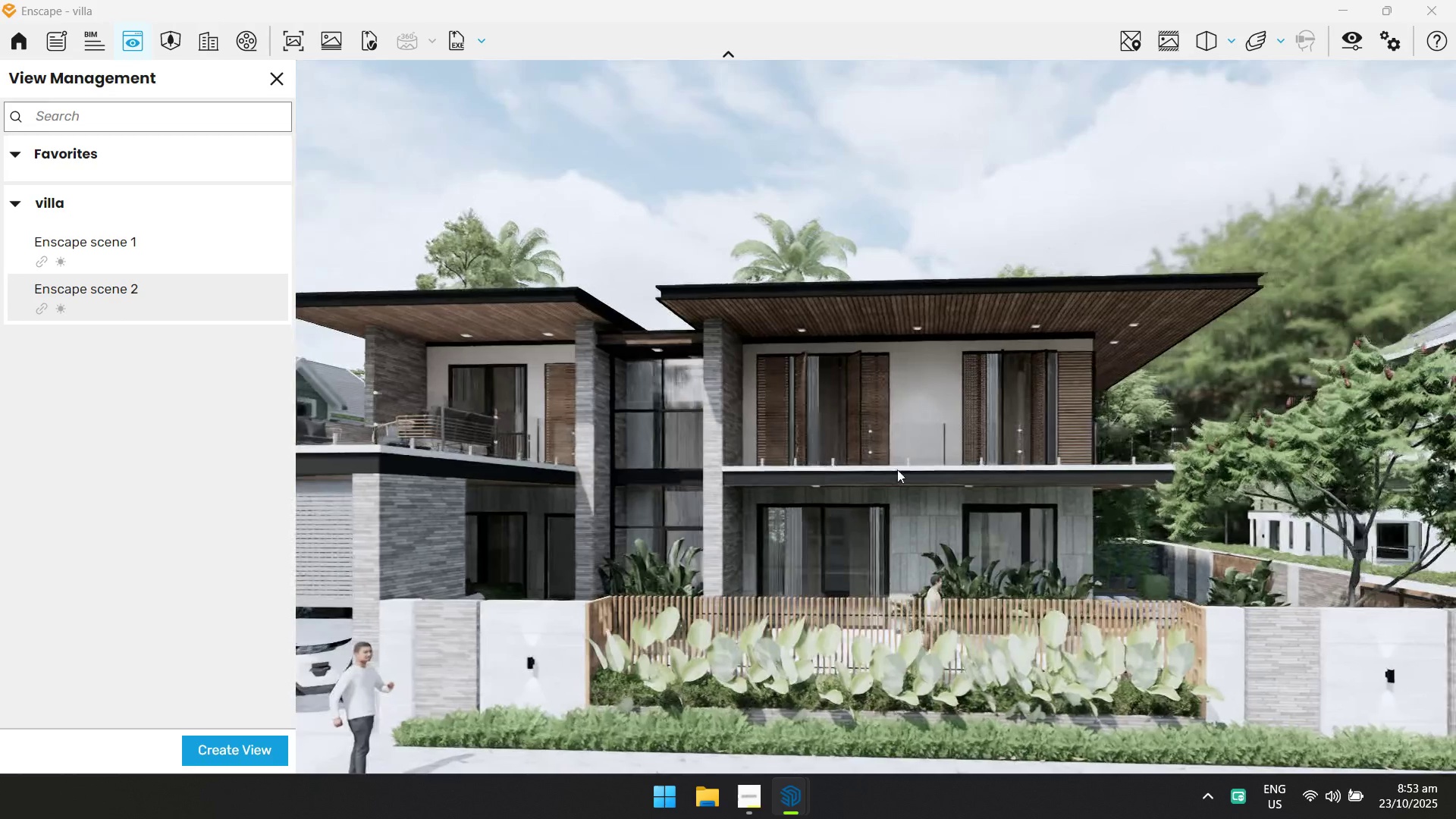 
left_click_drag(start_coordinate=[1025, 497], to_coordinate=[1031, 501])
 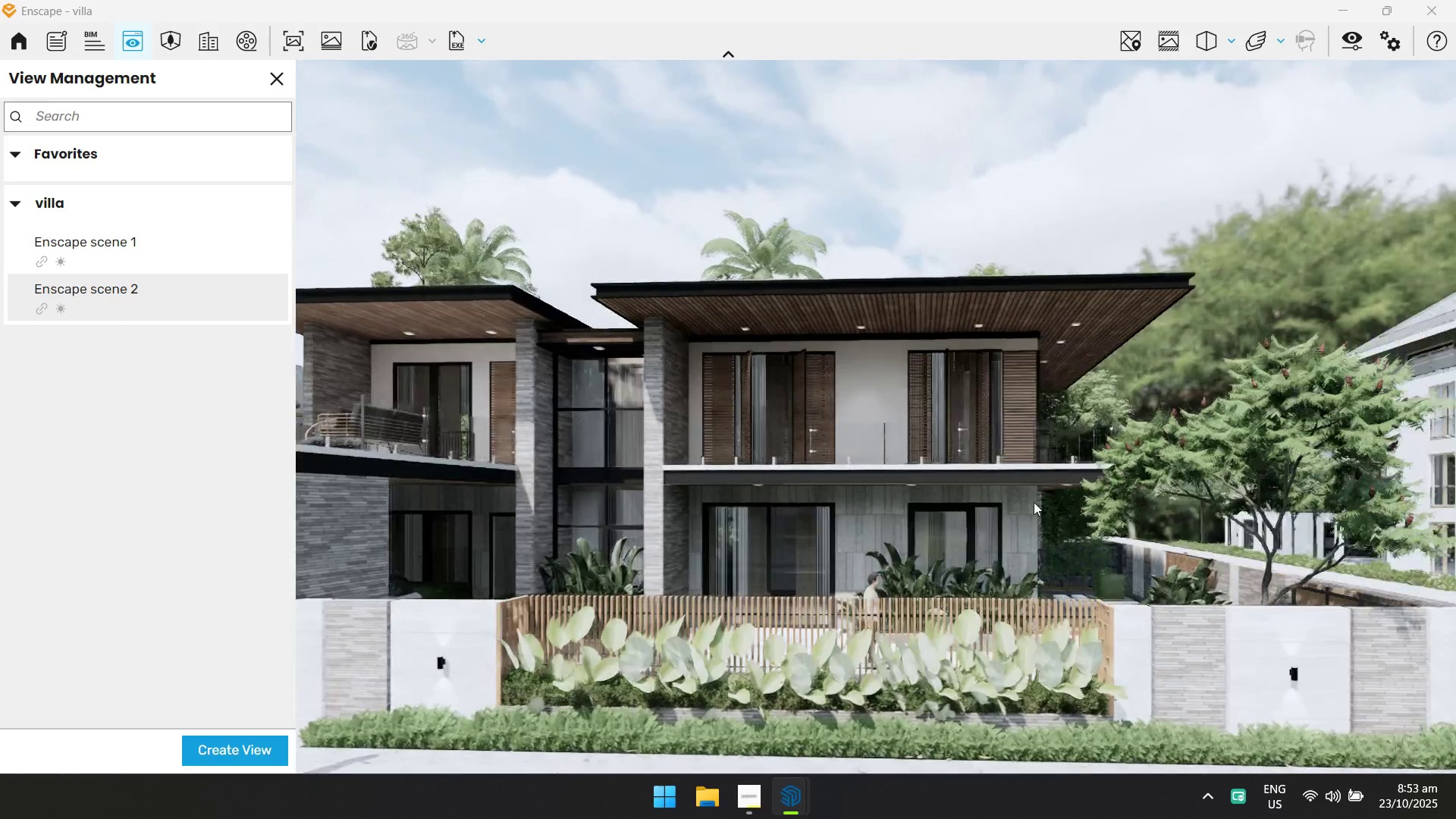 
left_click_drag(start_coordinate=[1034, 502], to_coordinate=[899, 425])
 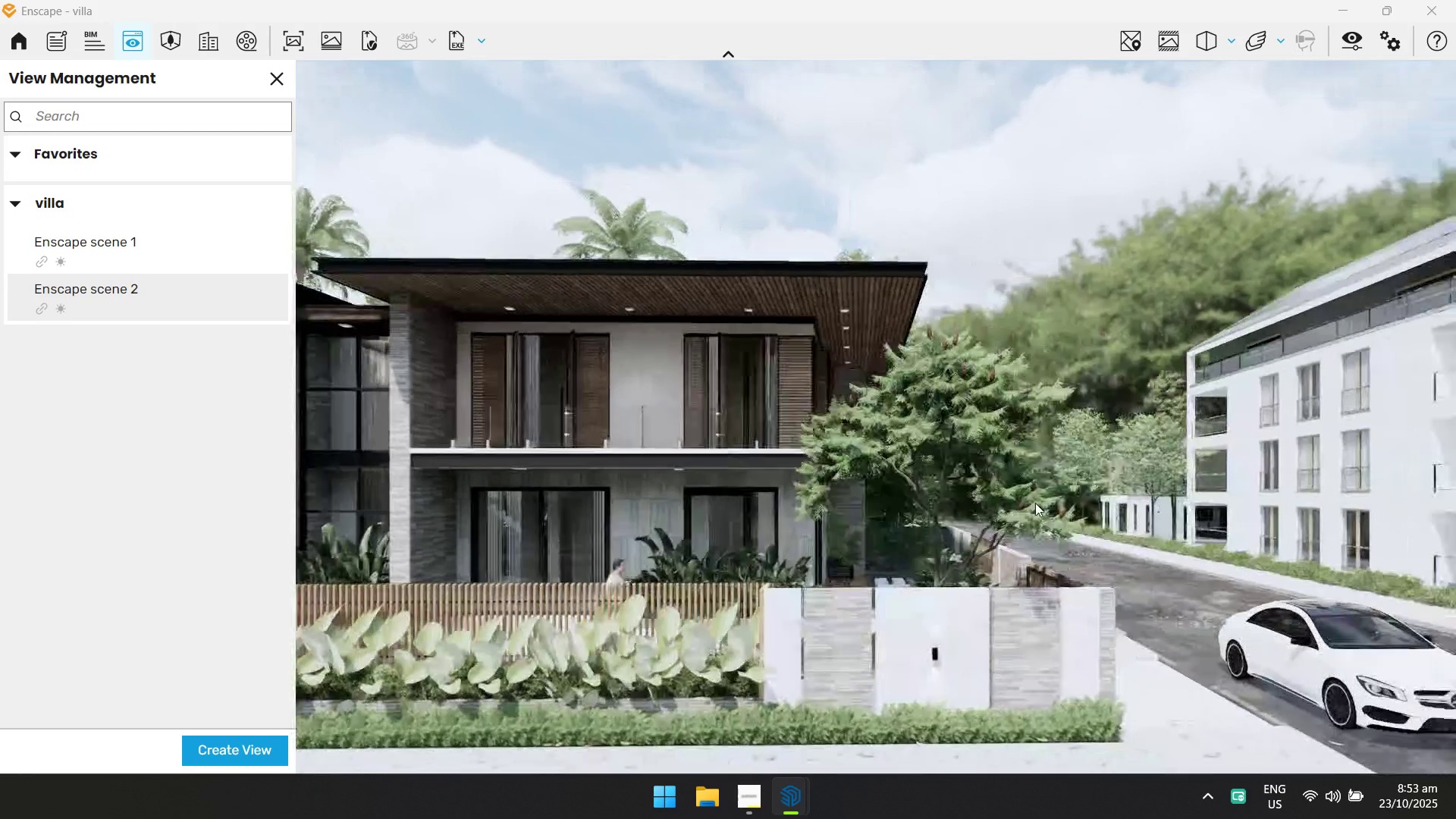 
left_click_drag(start_coordinate=[1035, 503], to_coordinate=[748, 326])
 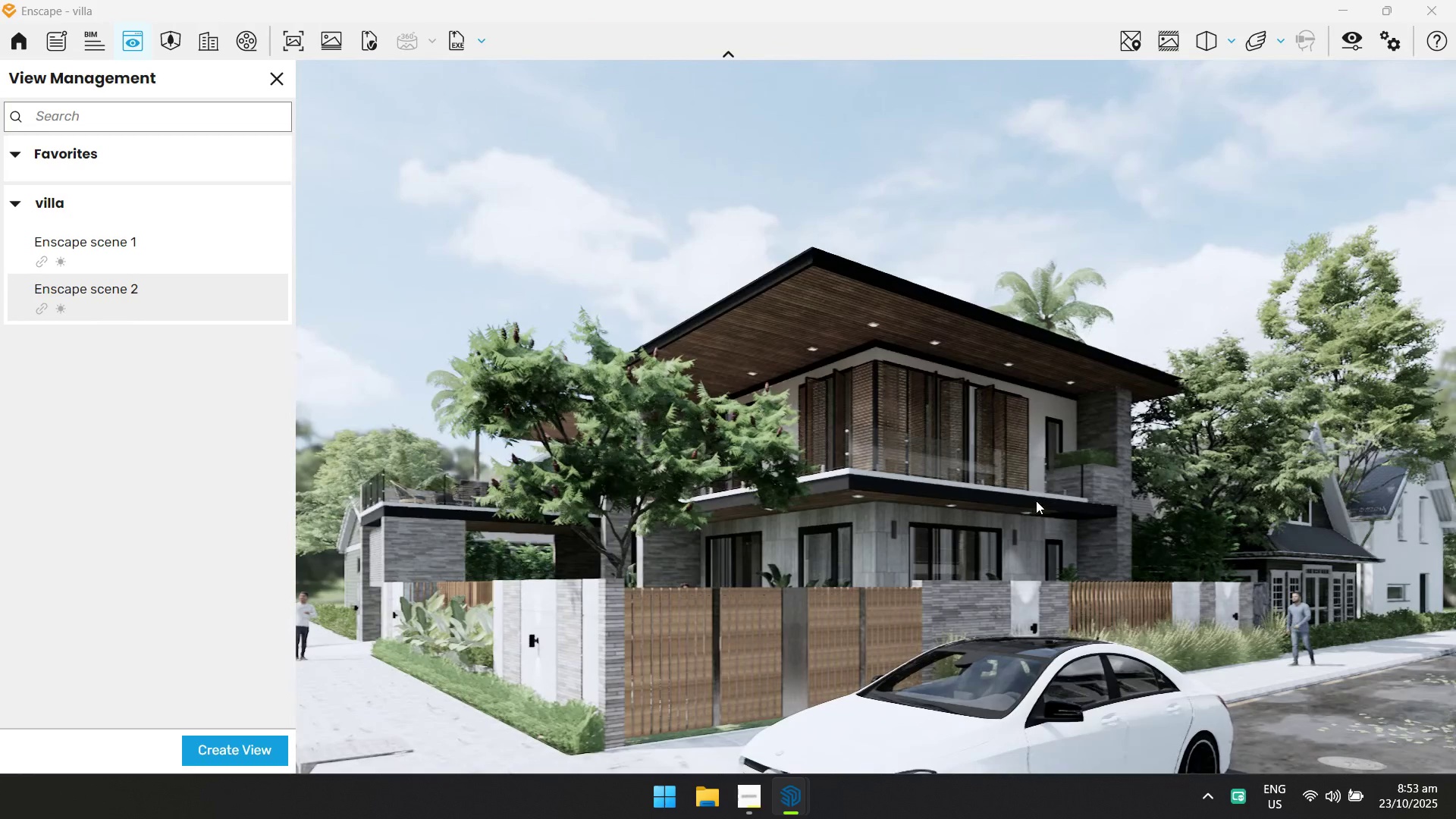 
hold_key(key=W, duration=1.2)
 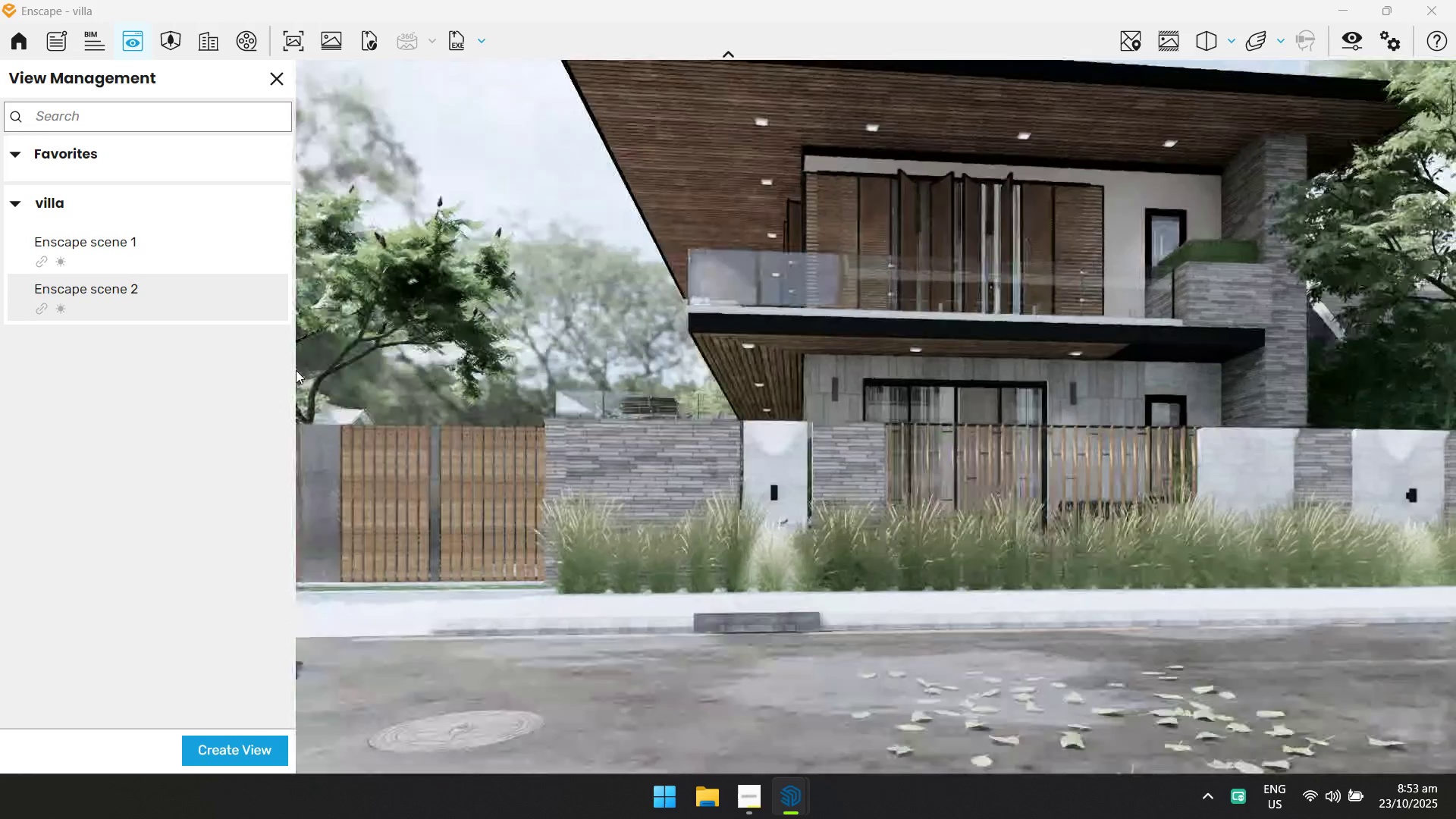 
type(QEQSEqw)
 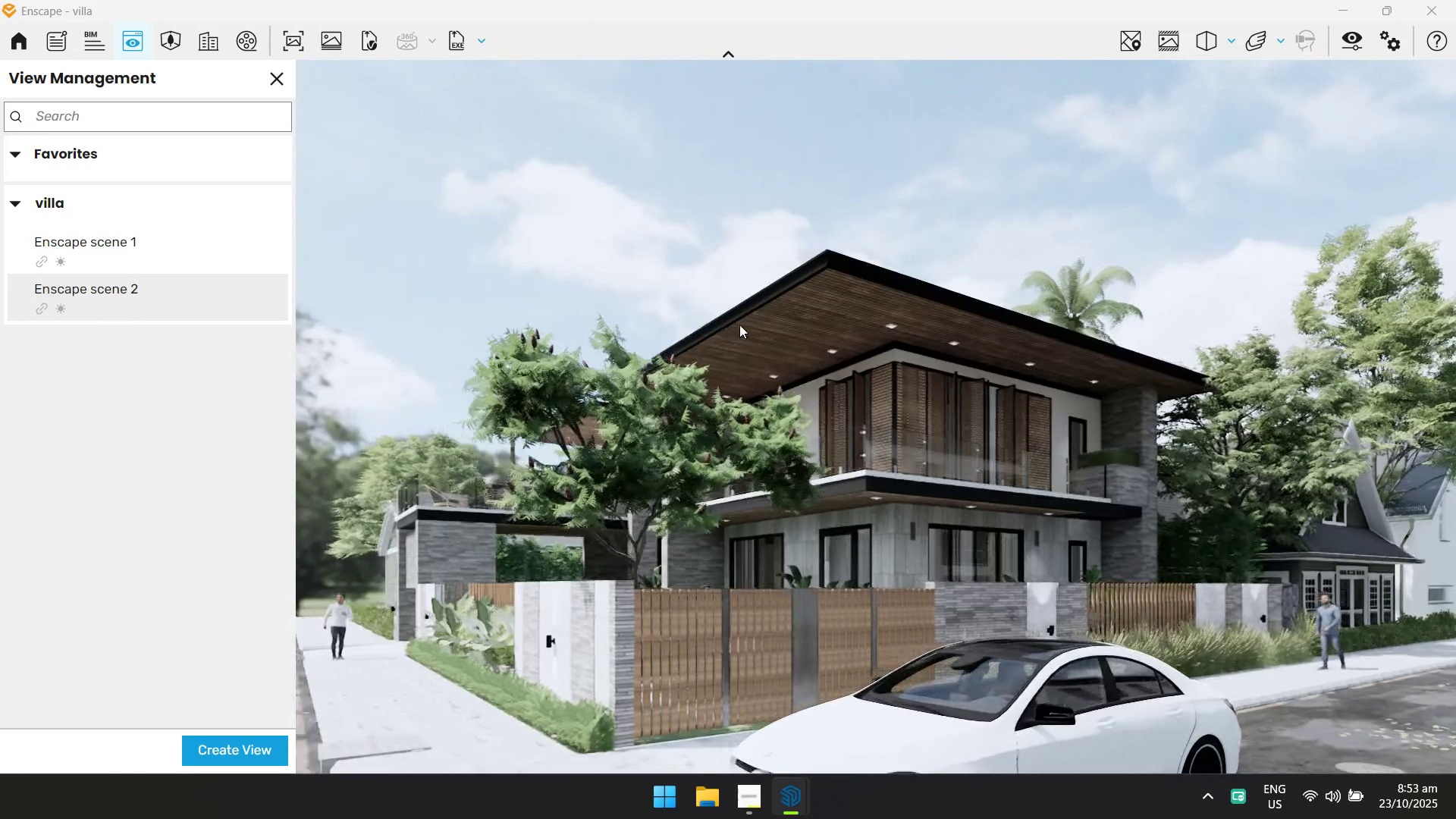 
hold_key(key=D, duration=0.6)
 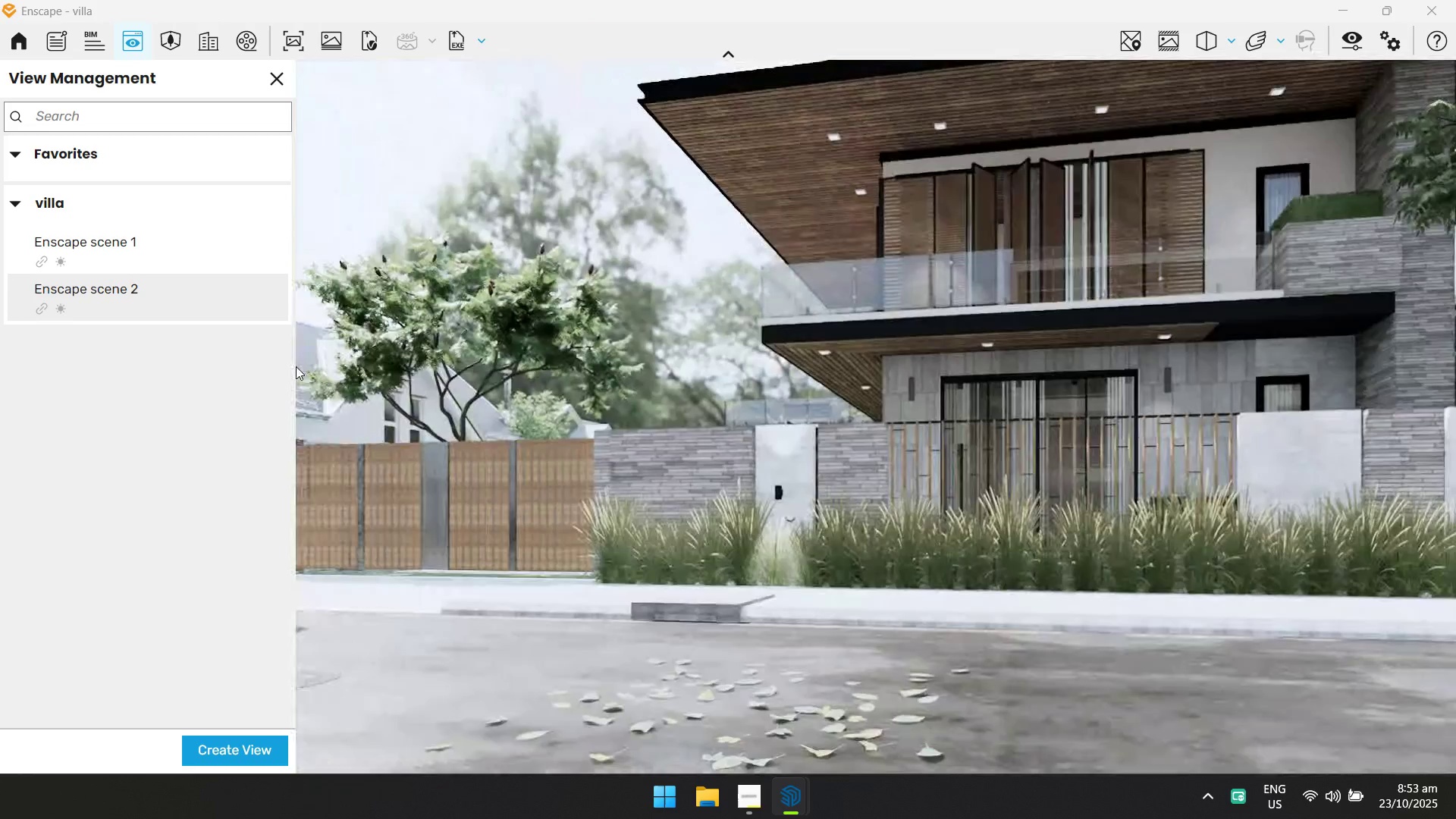 
hold_key(key=A, duration=0.68)
 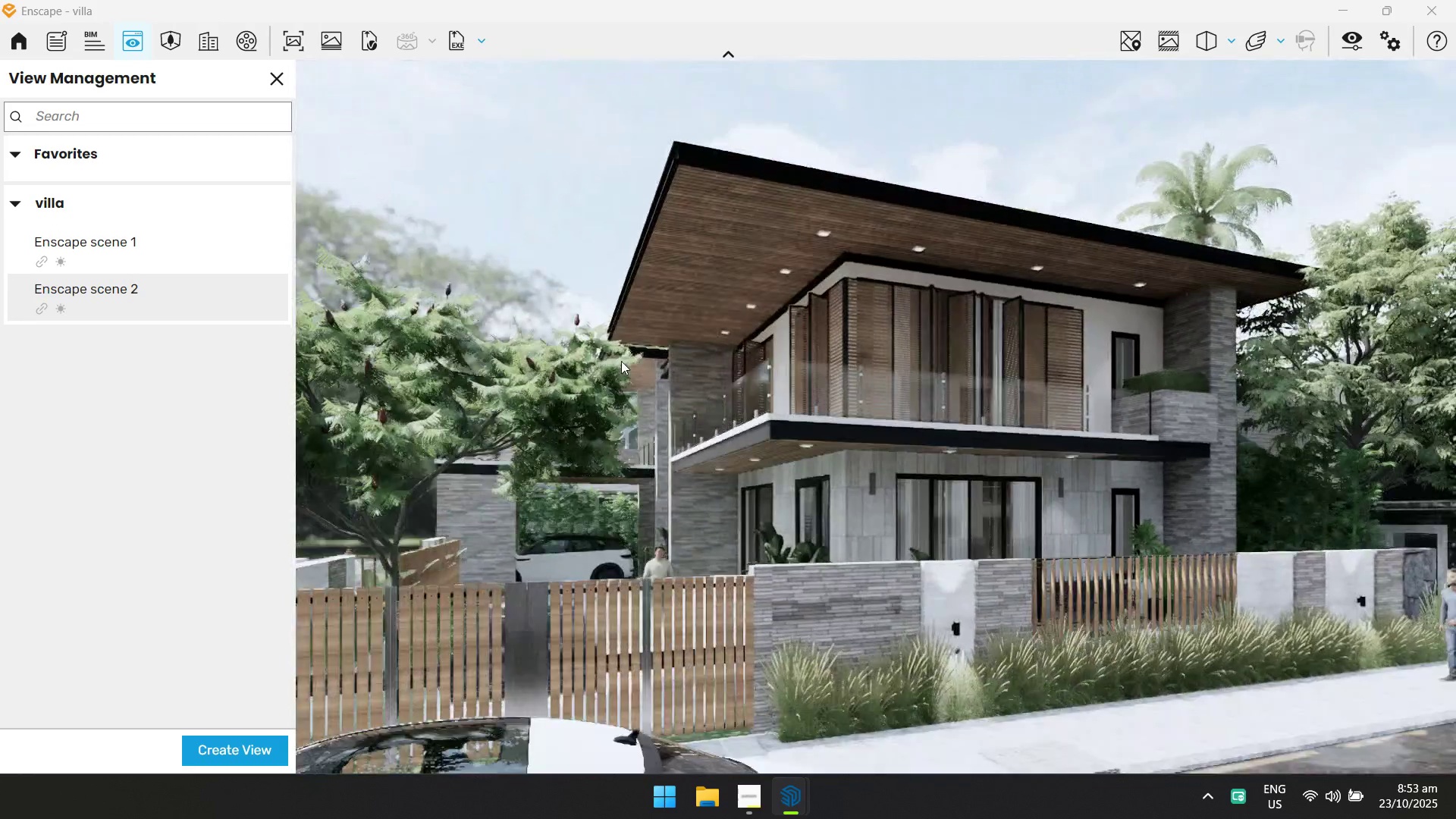 
hold_key(key=A, duration=0.36)
 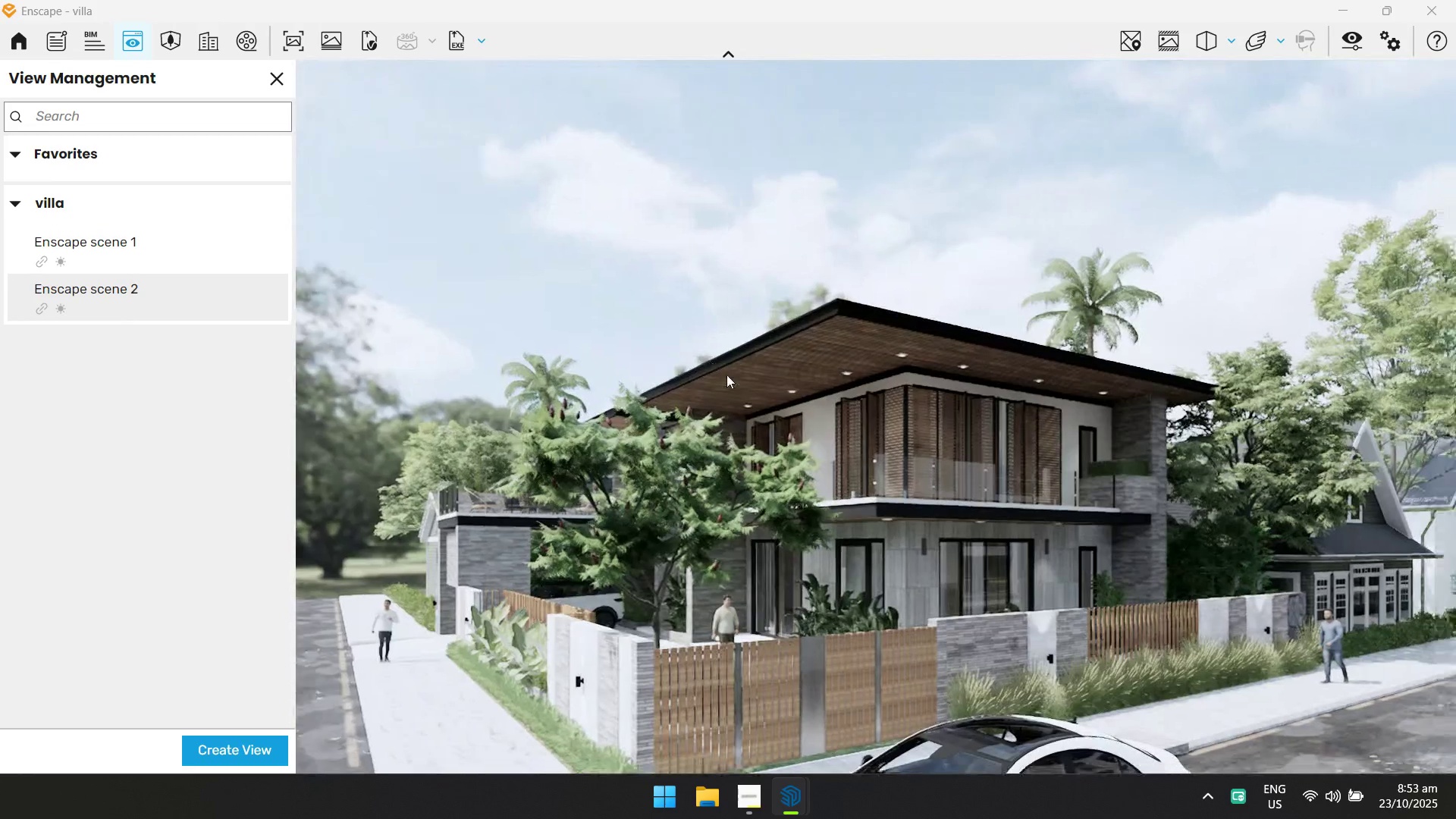 
hold_key(key=A, duration=0.33)
 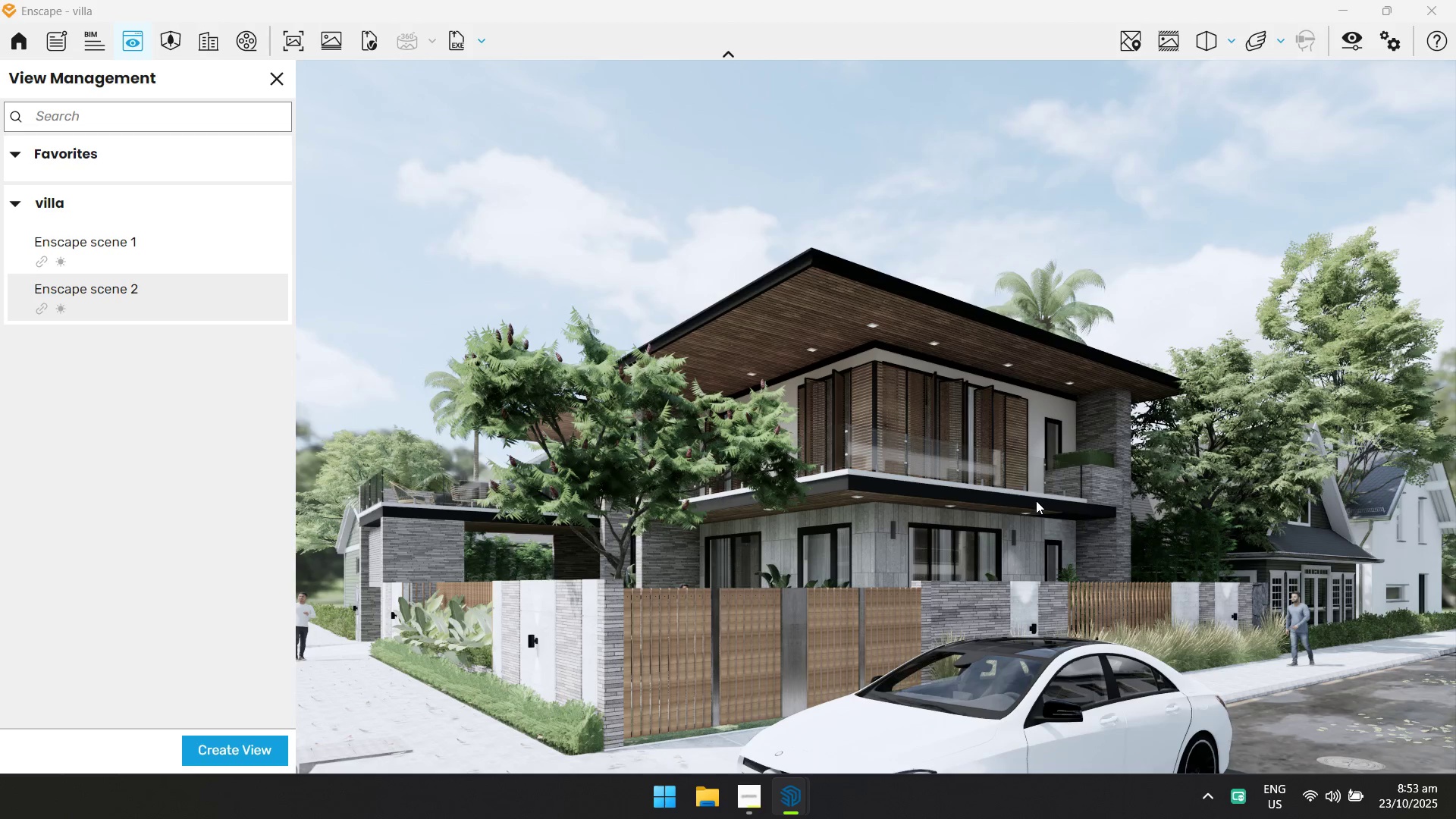 
wait(26.34)
 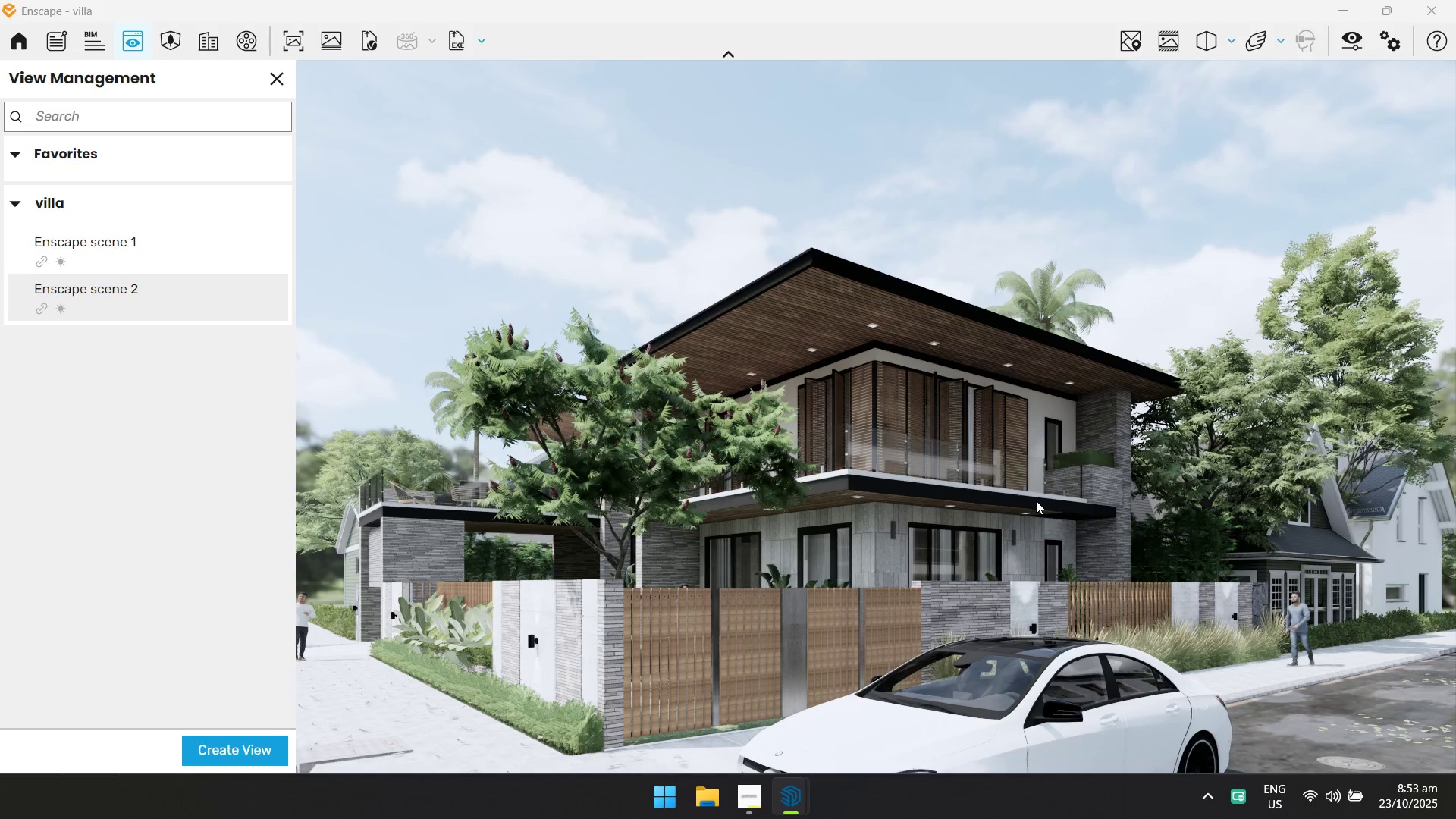 
scroll: coordinate [1036, 500], scroll_direction: up, amount: 1.0
 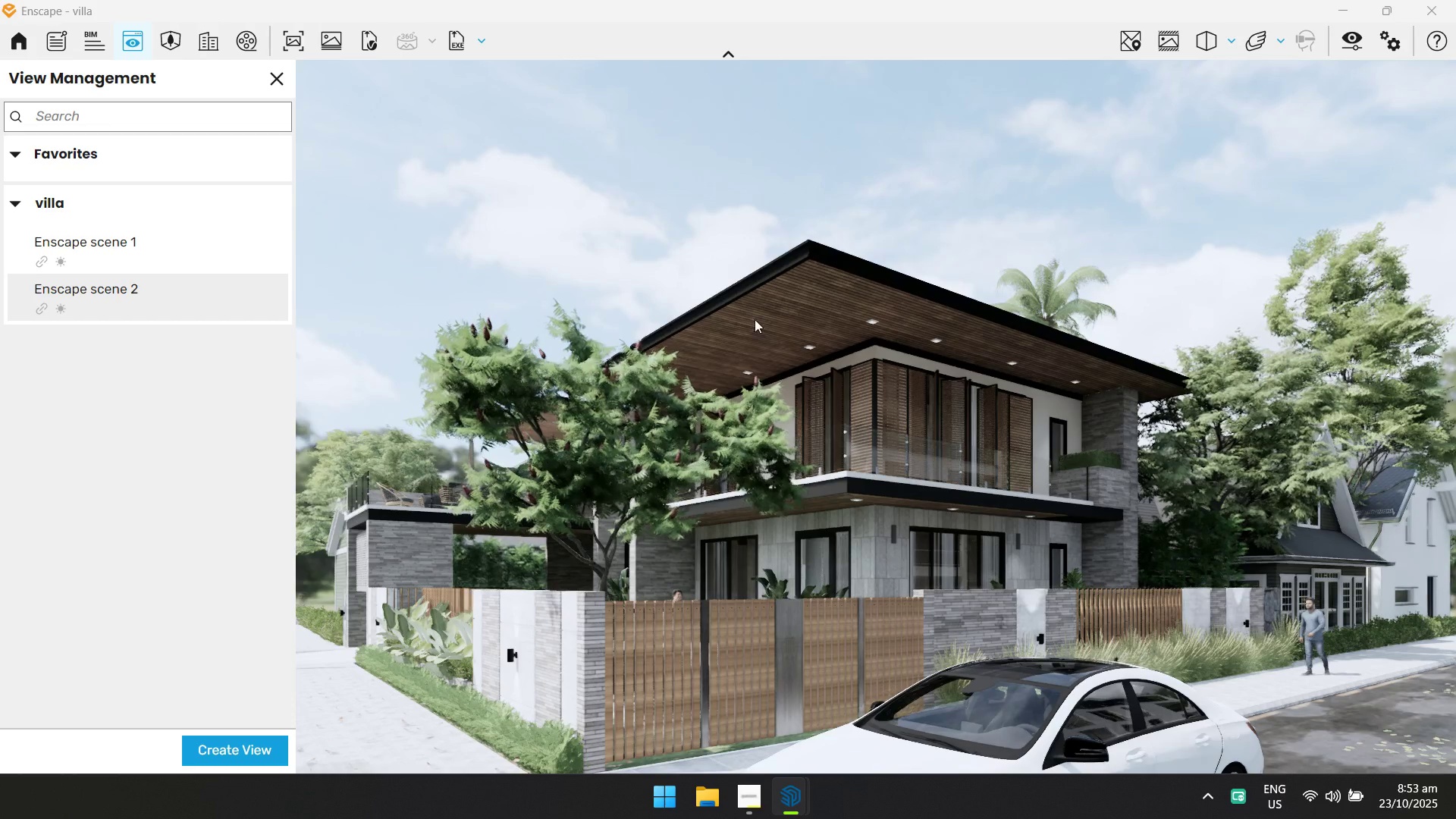 
scroll: coordinate [873, 639], scroll_direction: down, amount: 3.0
 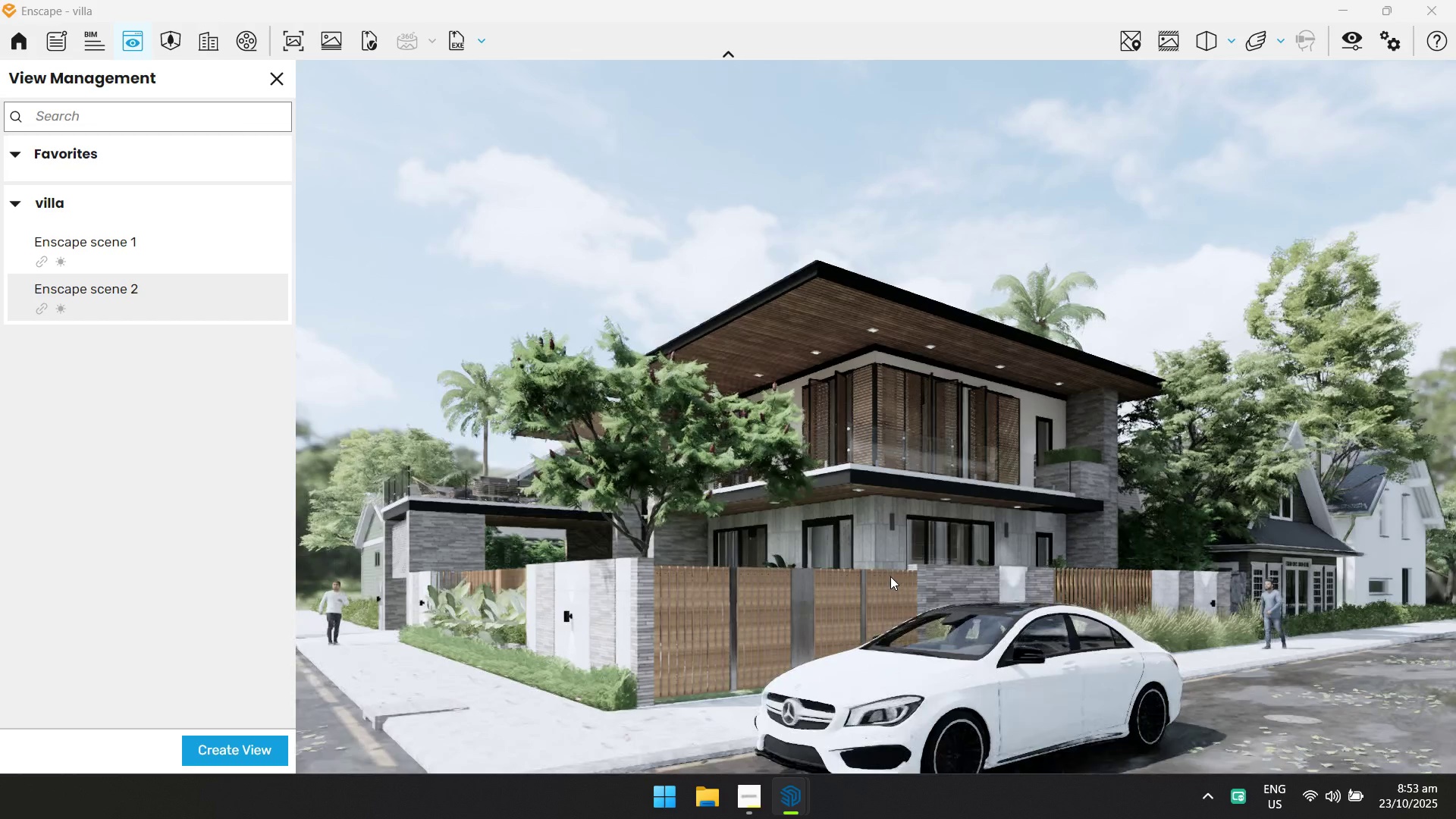 
type(qasq)
 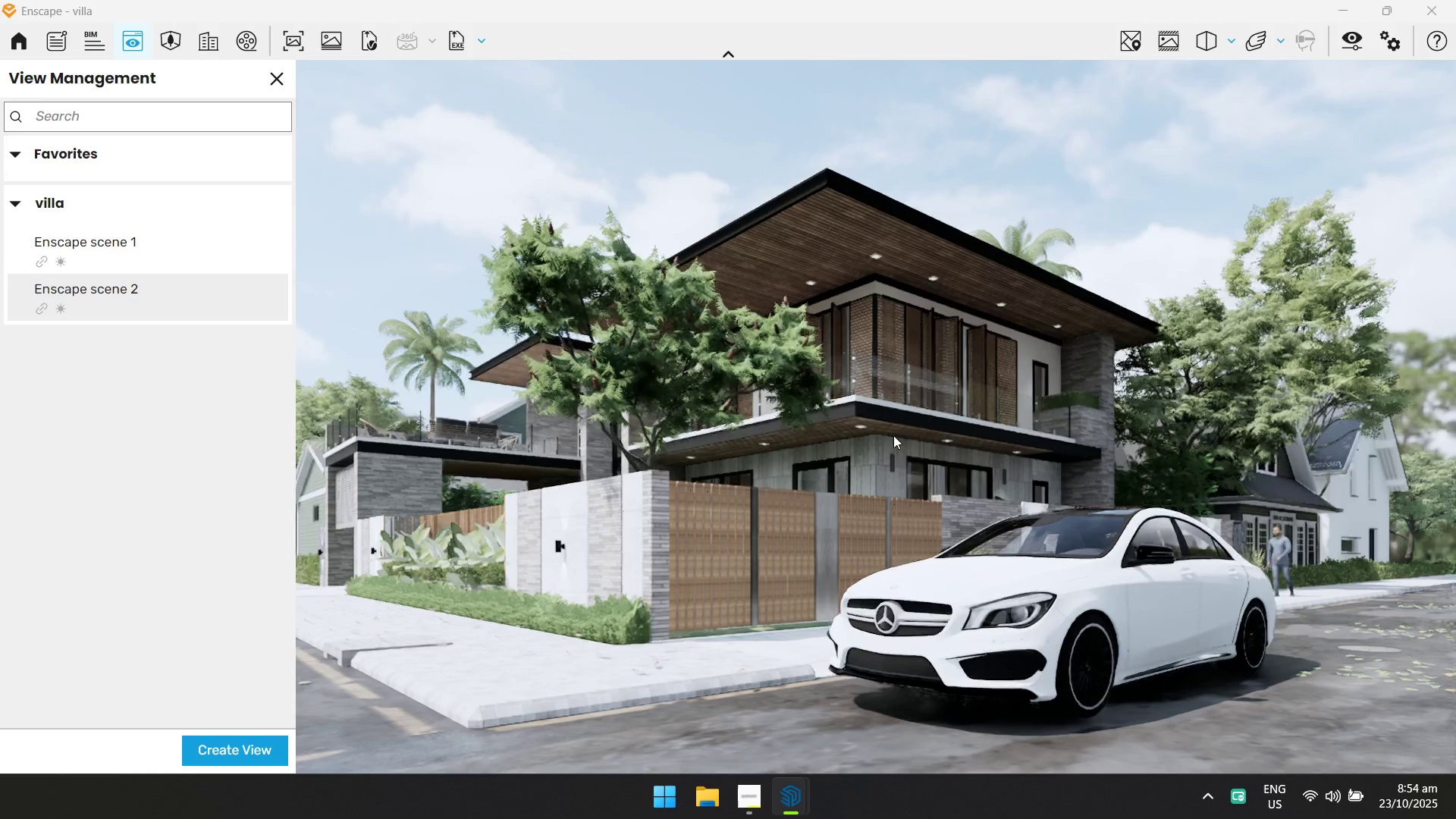 
left_click_drag(start_coordinate=[898, 529], to_coordinate=[876, 413])